 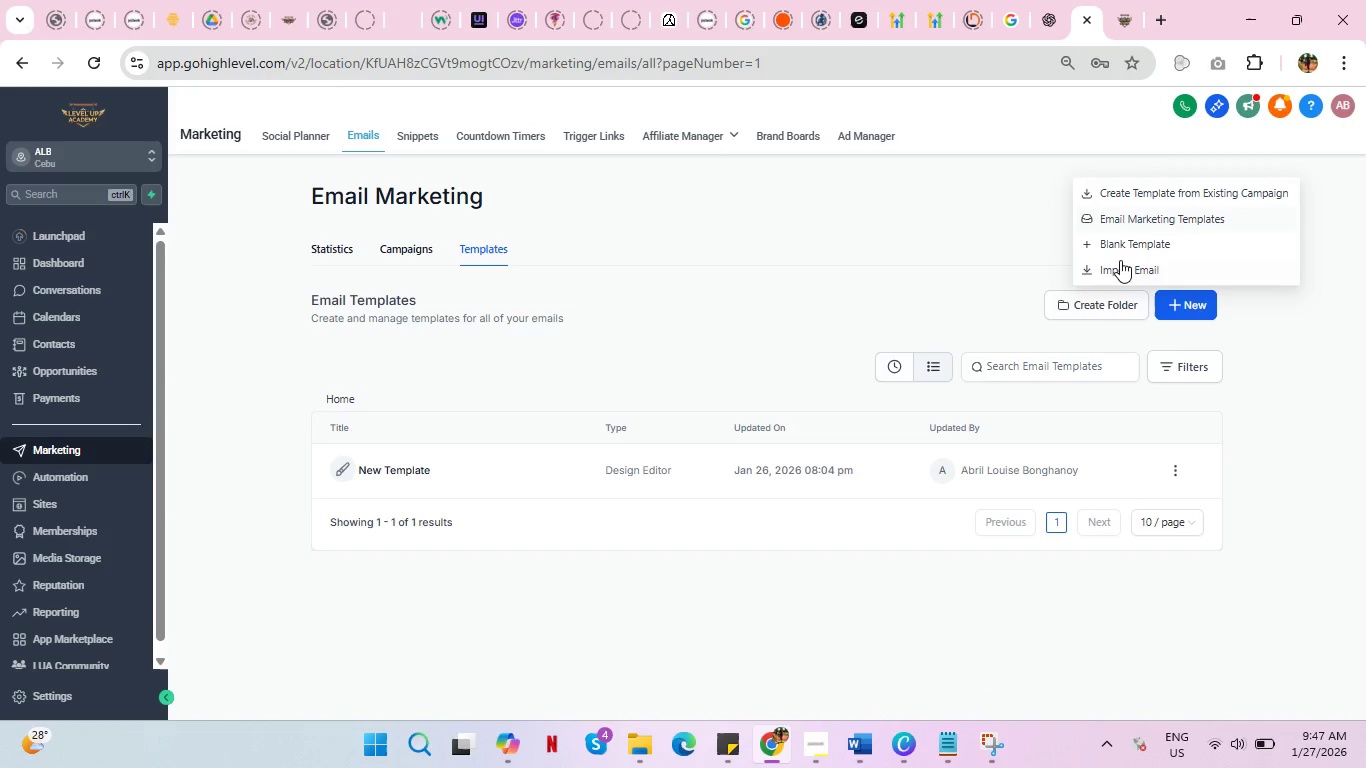 
left_click([1131, 220])
 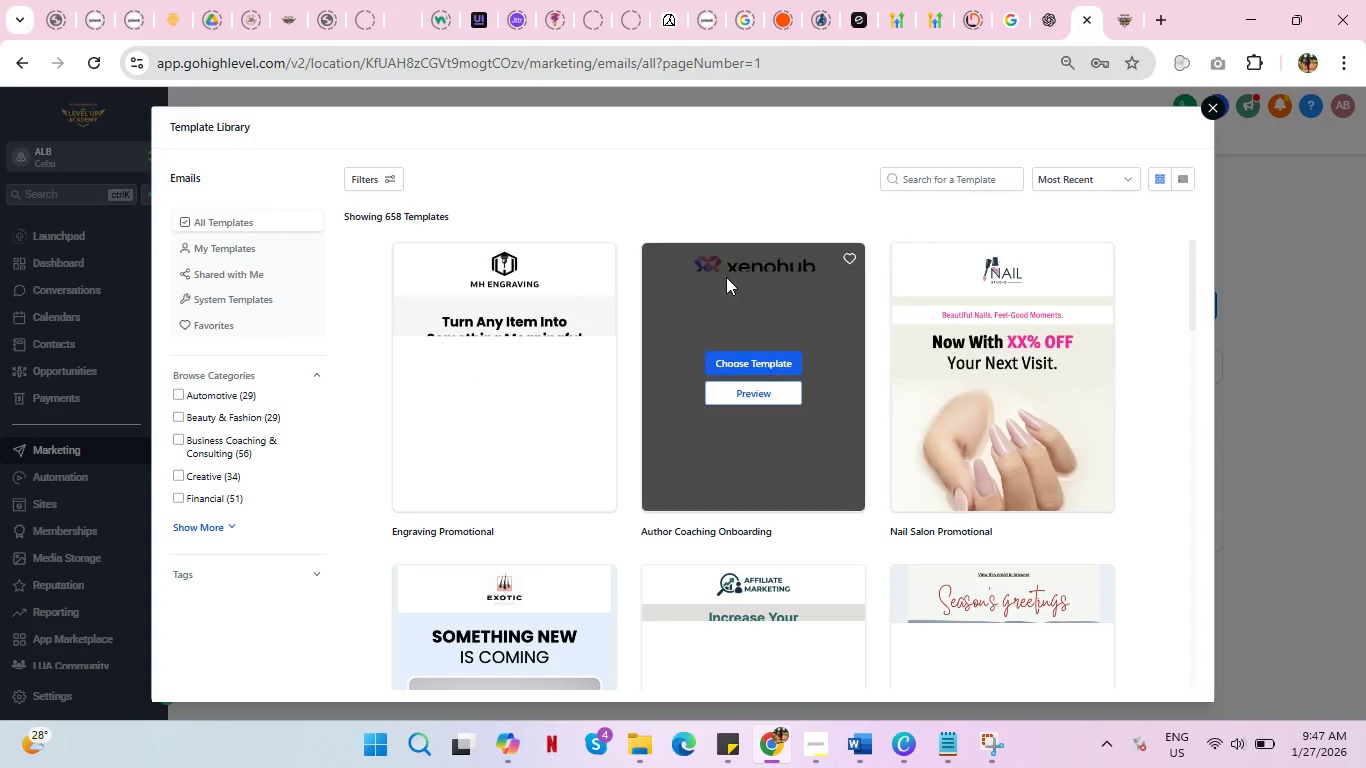 
scroll: coordinate [868, 297], scroll_direction: down, amount: 17.0
 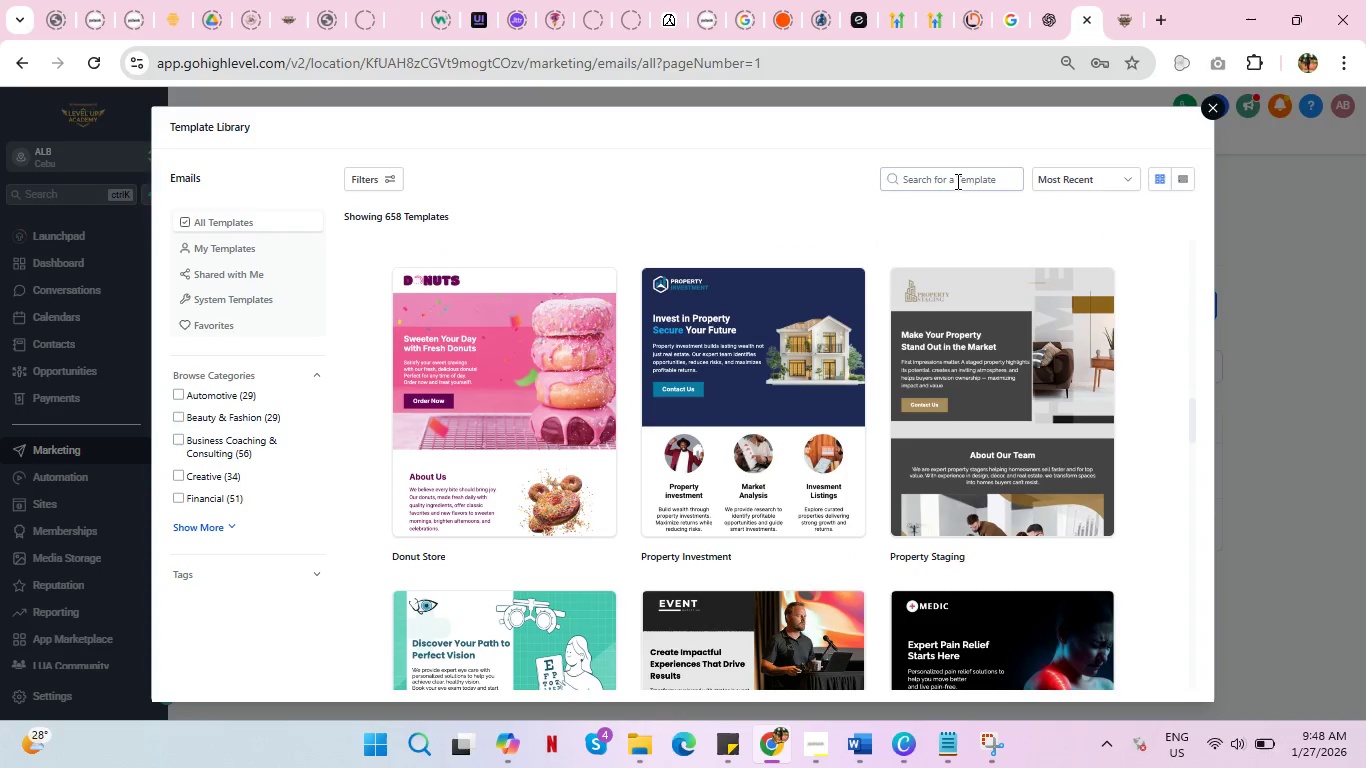 
left_click([956, 181])
 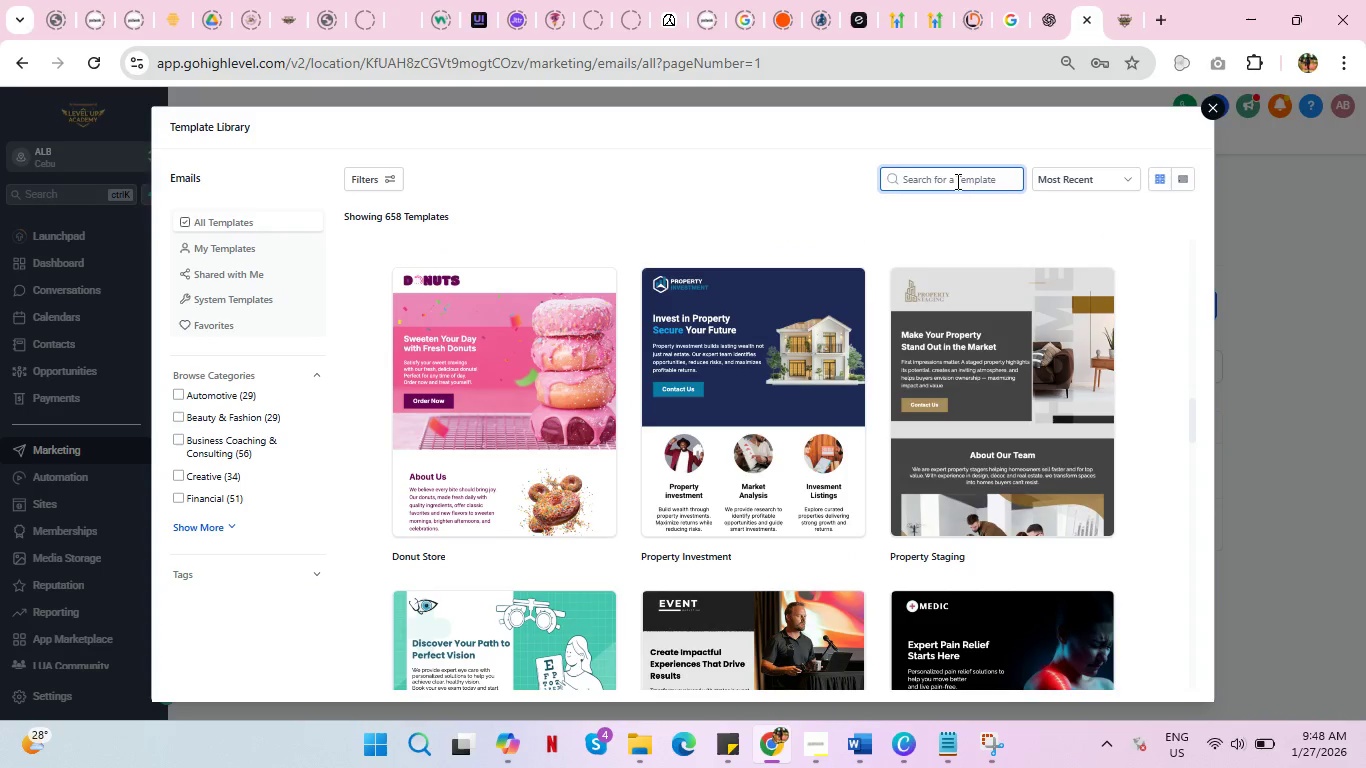 
type(wine)
 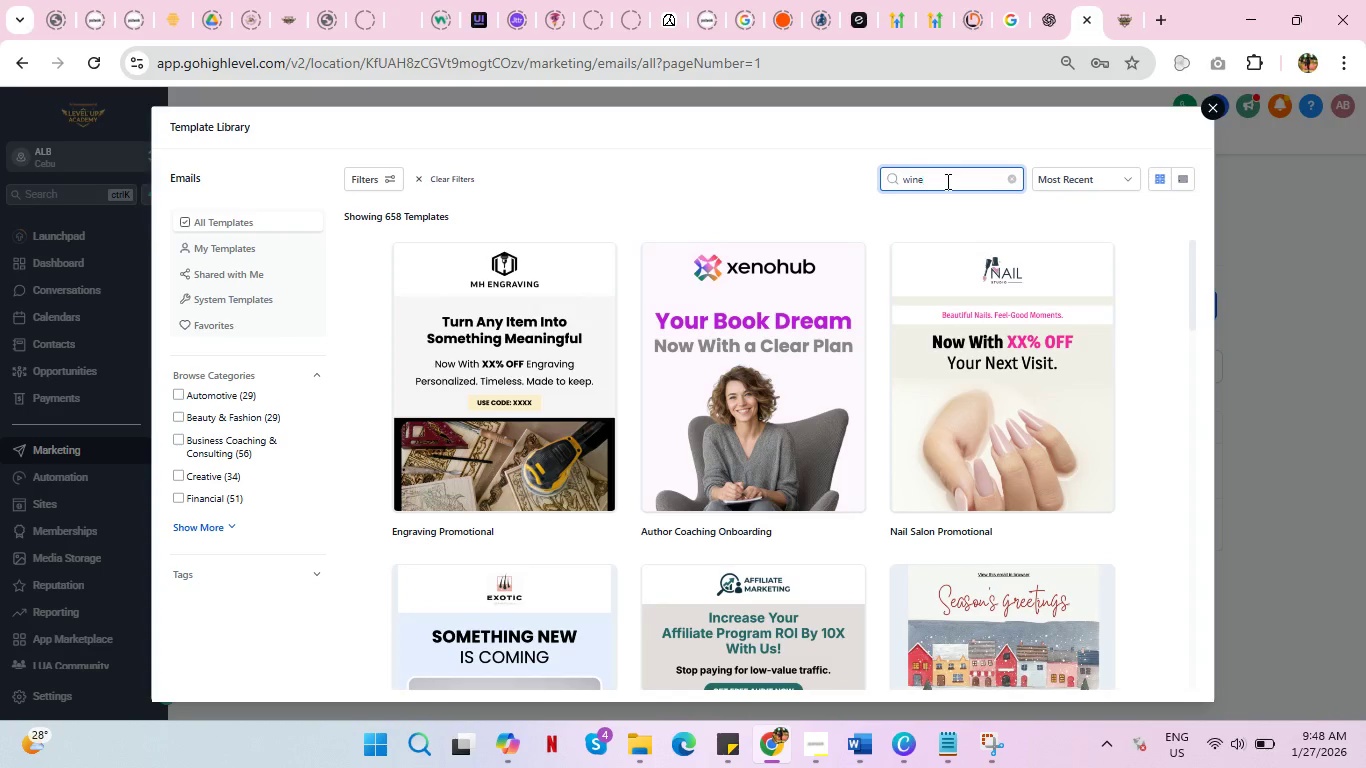 
scroll: coordinate [593, 356], scroll_direction: down, amount: 14.0
 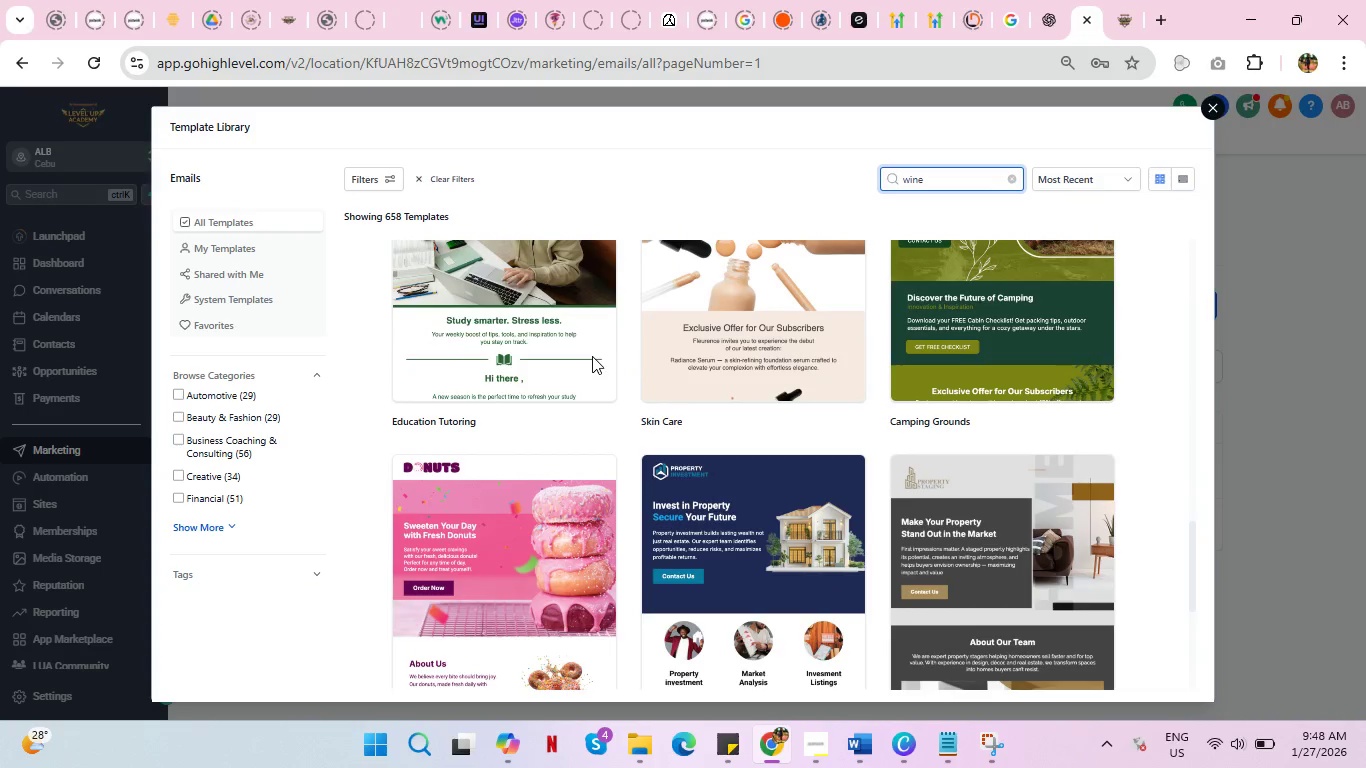 
scroll: coordinate [592, 356], scroll_direction: up, amount: 1.0
 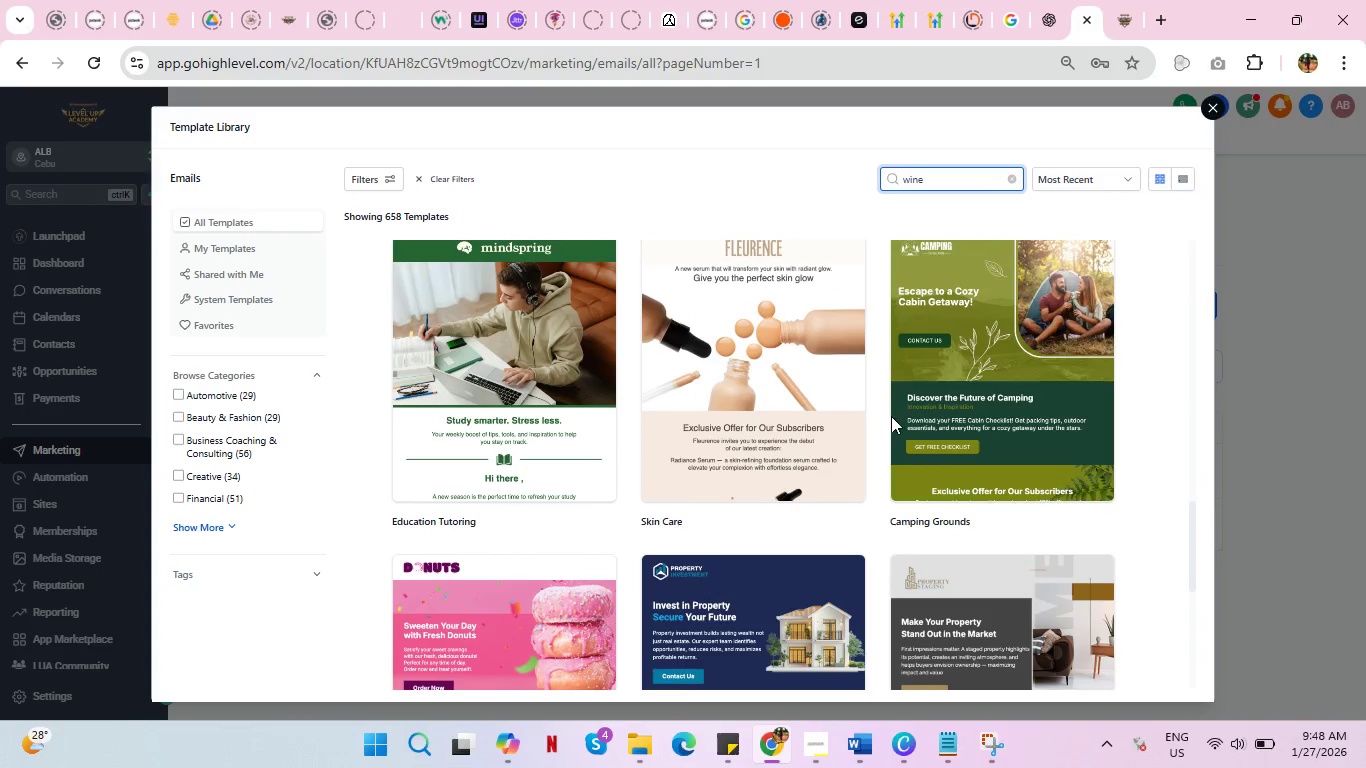 
scroll: coordinate [949, 439], scroll_direction: down, amount: 33.0
 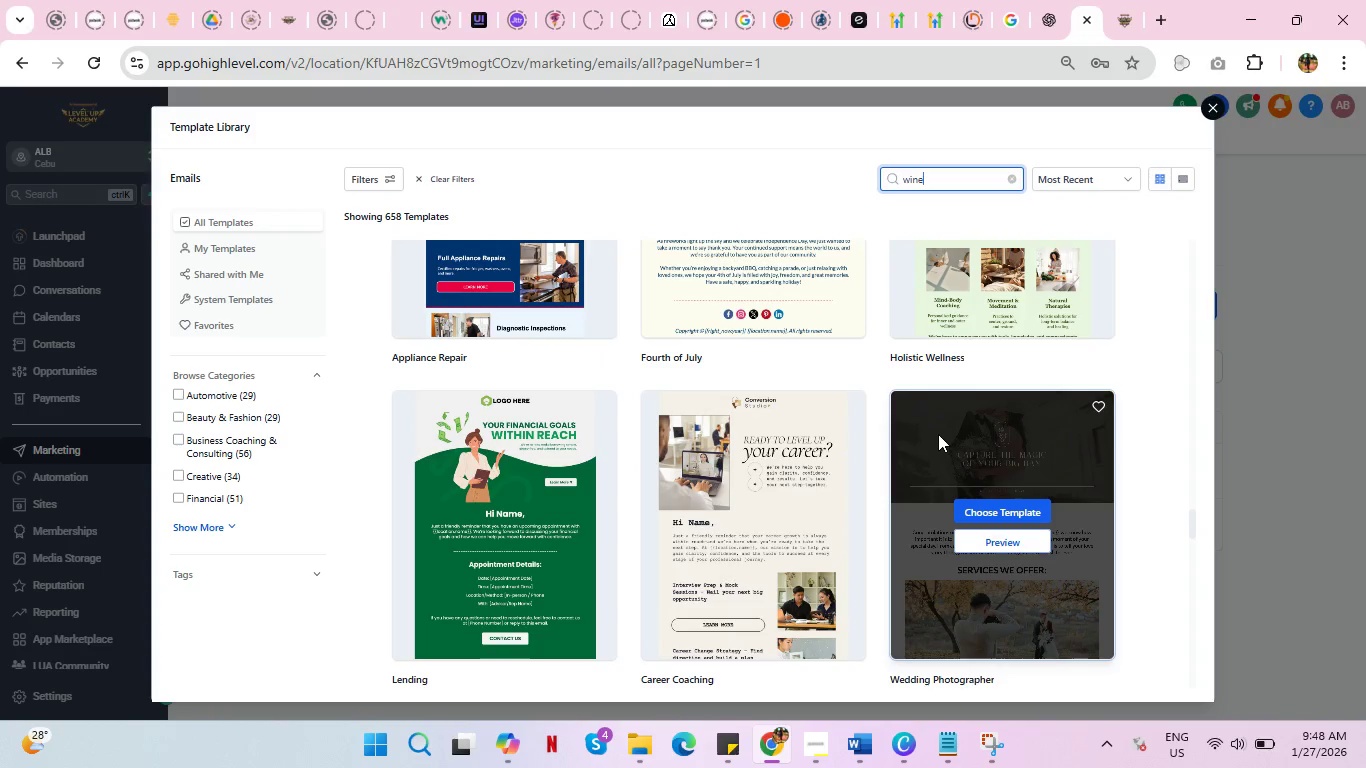 
scroll: coordinate [776, 461], scroll_direction: down, amount: 29.0
 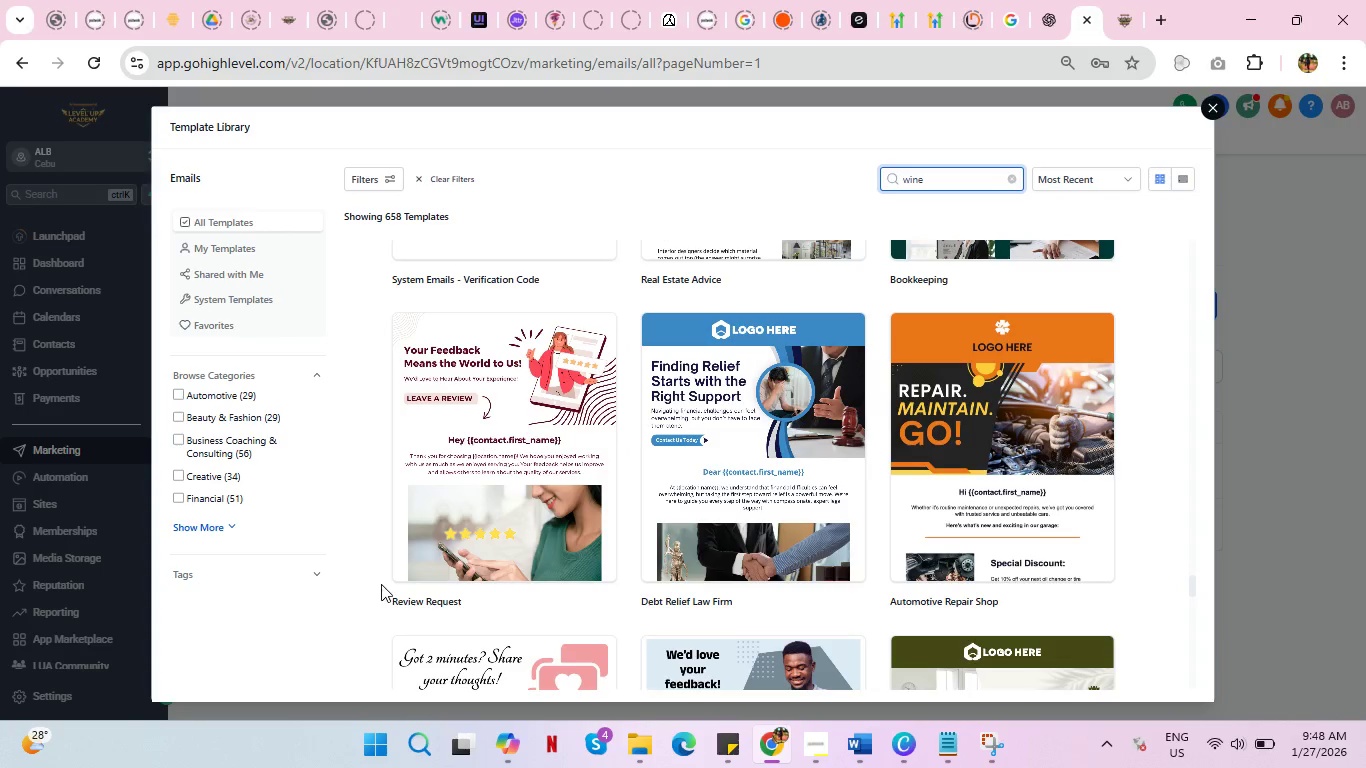 
mouse_move([961, 458])
 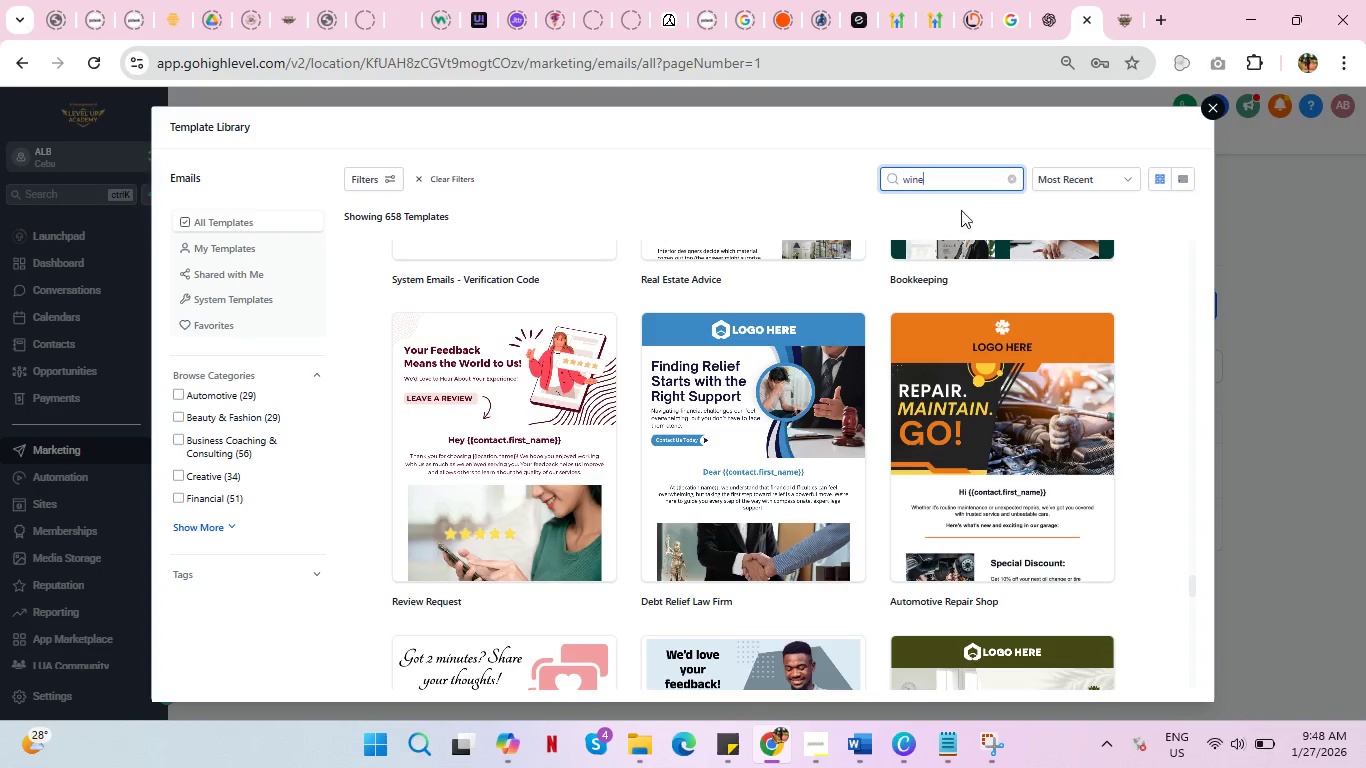 
left_click_drag(start_coordinate=[943, 185], to_coordinate=[889, 183])
 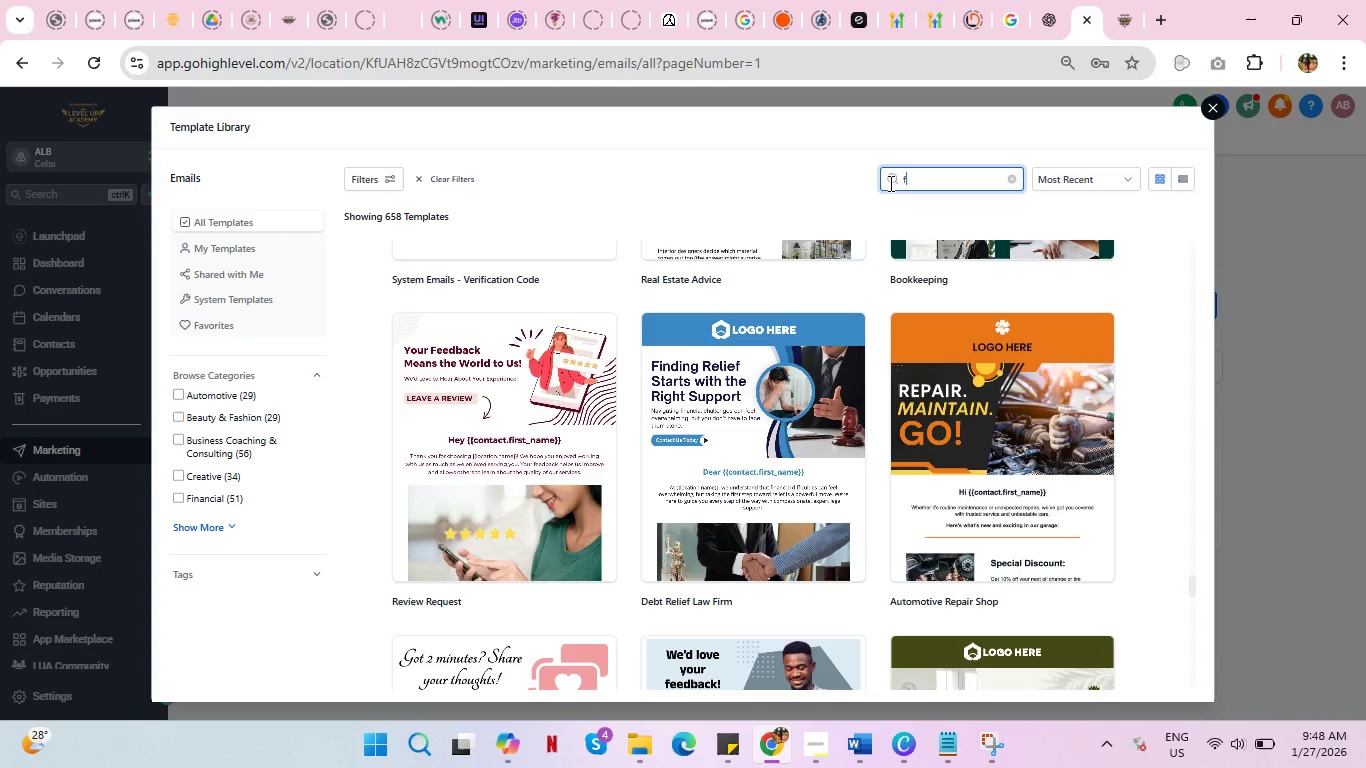 
type(feedback)
 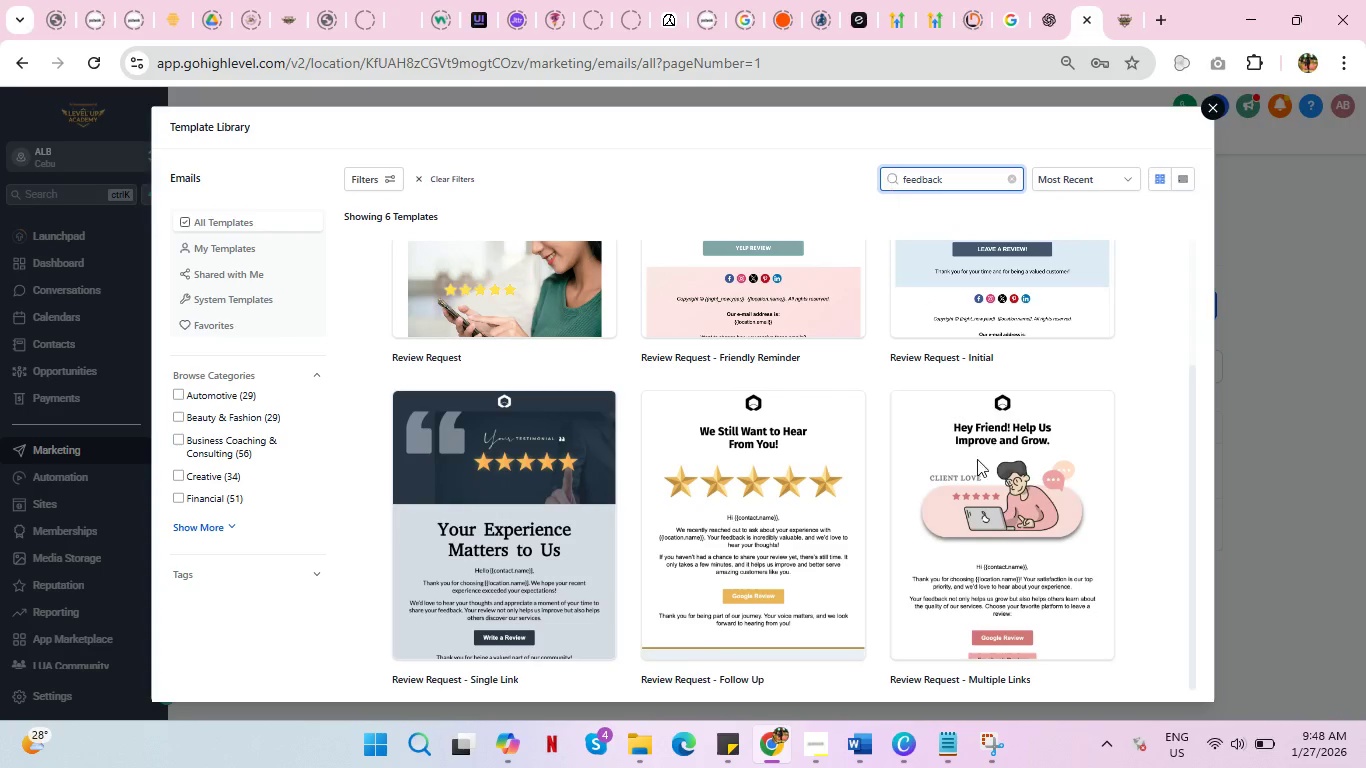 
scroll: coordinate [623, 495], scroll_direction: up, amount: 2.0
 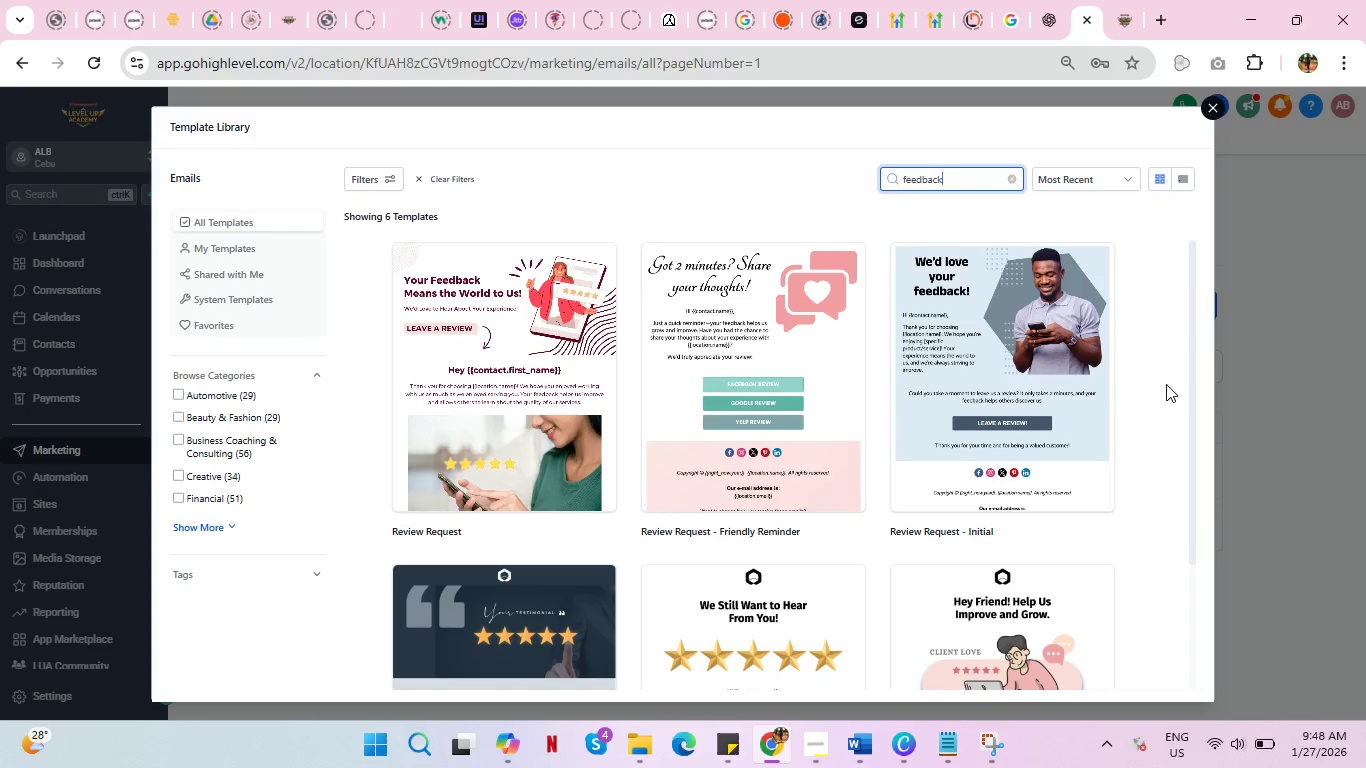 
scroll: coordinate [841, 428], scroll_direction: down, amount: 1.0
 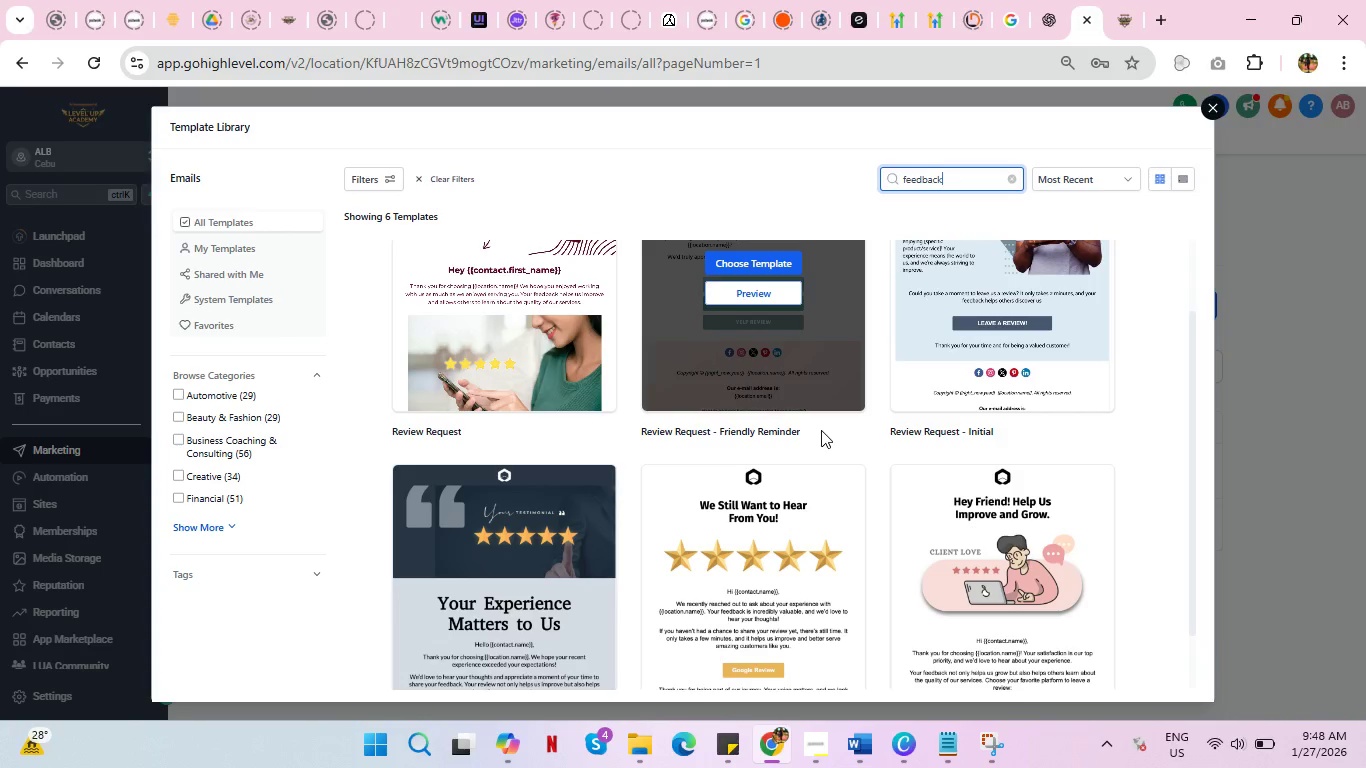 
wait(15.53)
 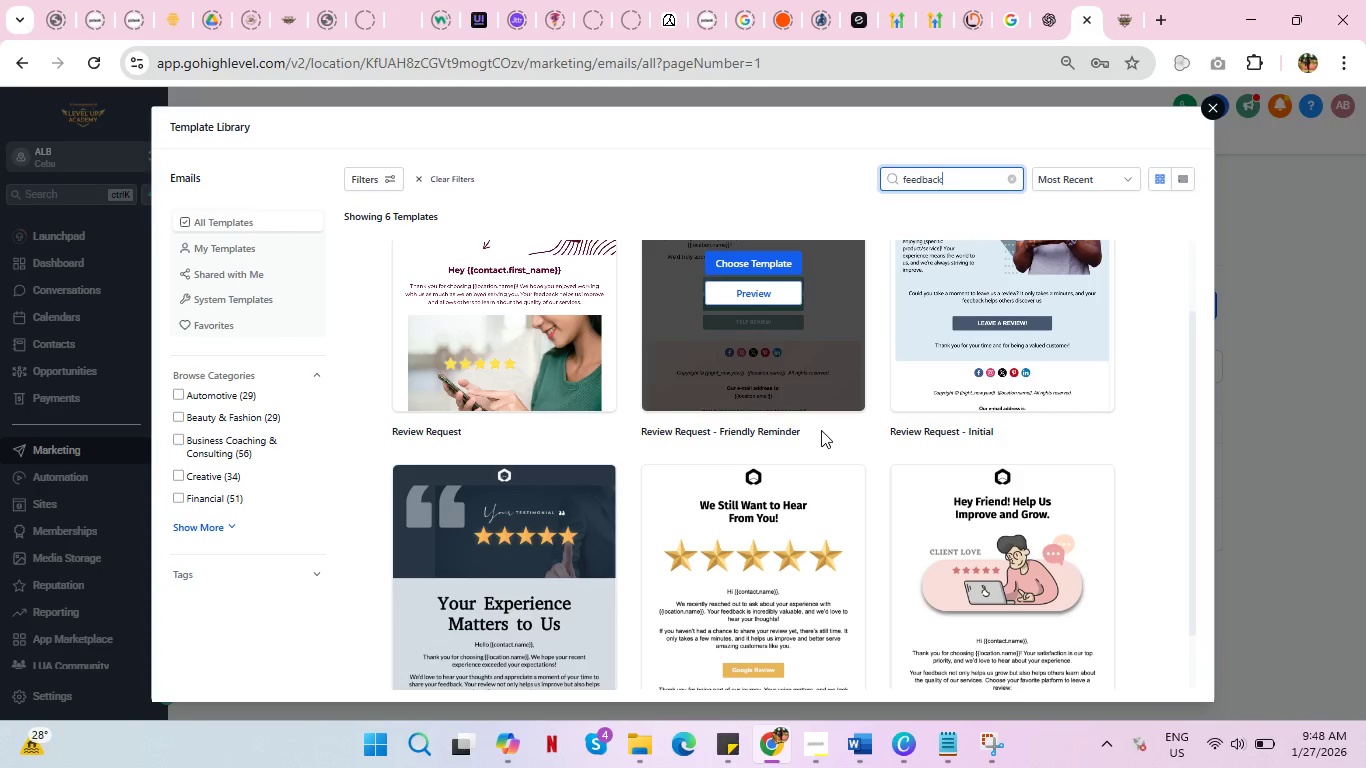 
left_click([1212, 104])
 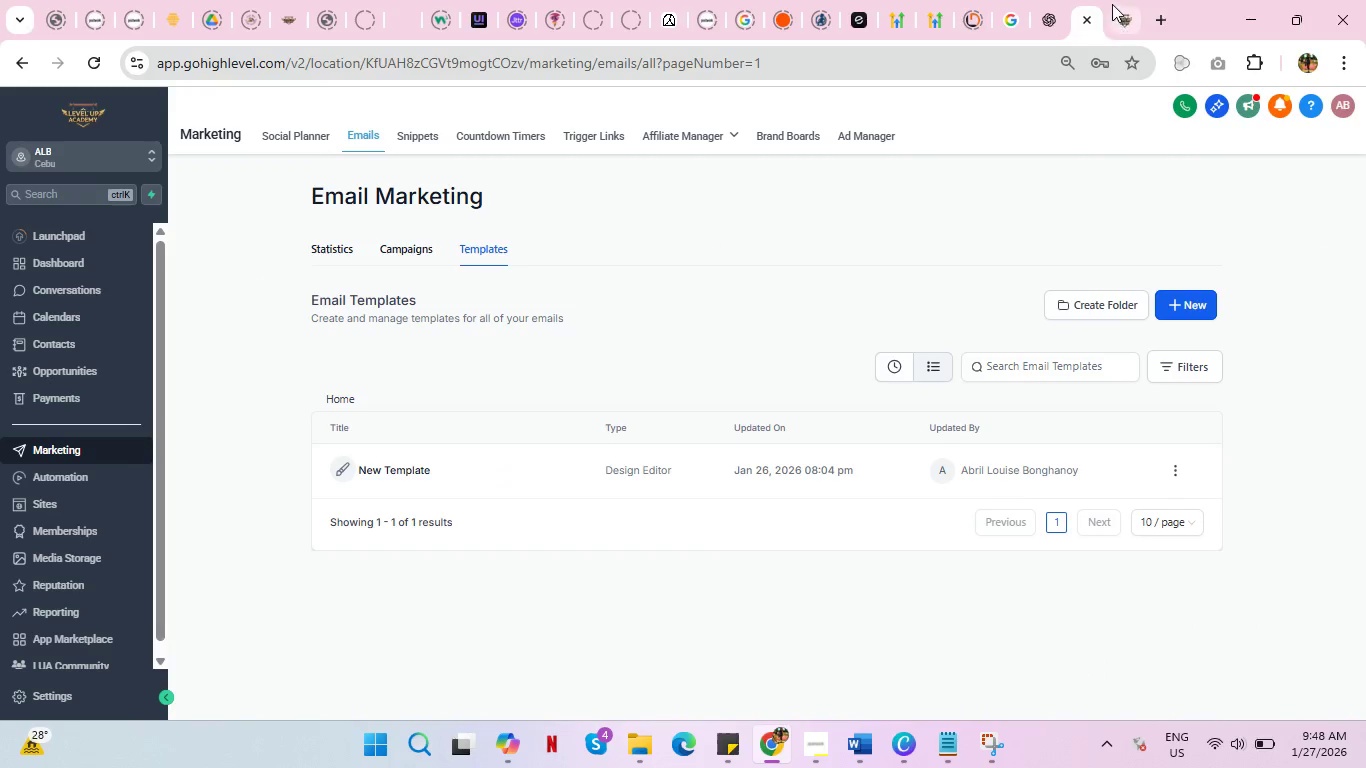 
left_click([1112, 4])
 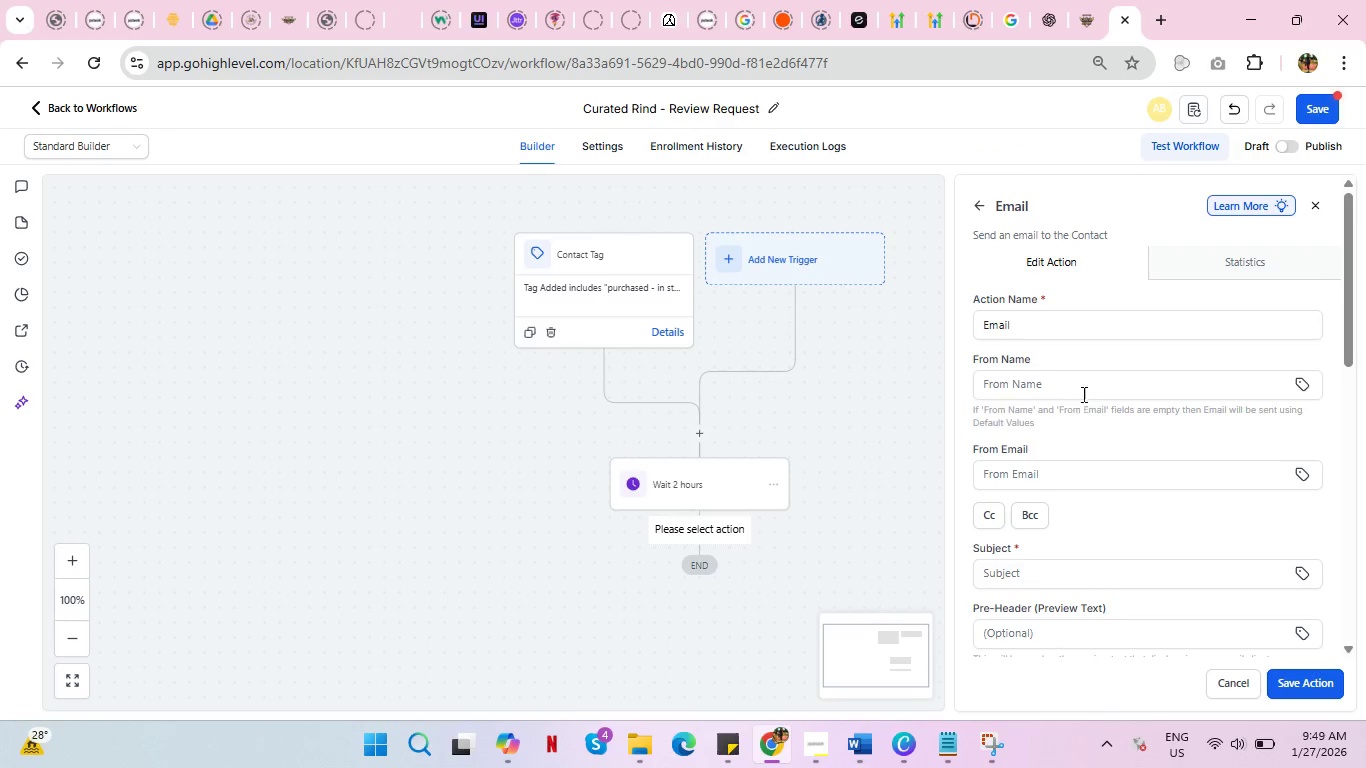 
left_click([861, 749])
 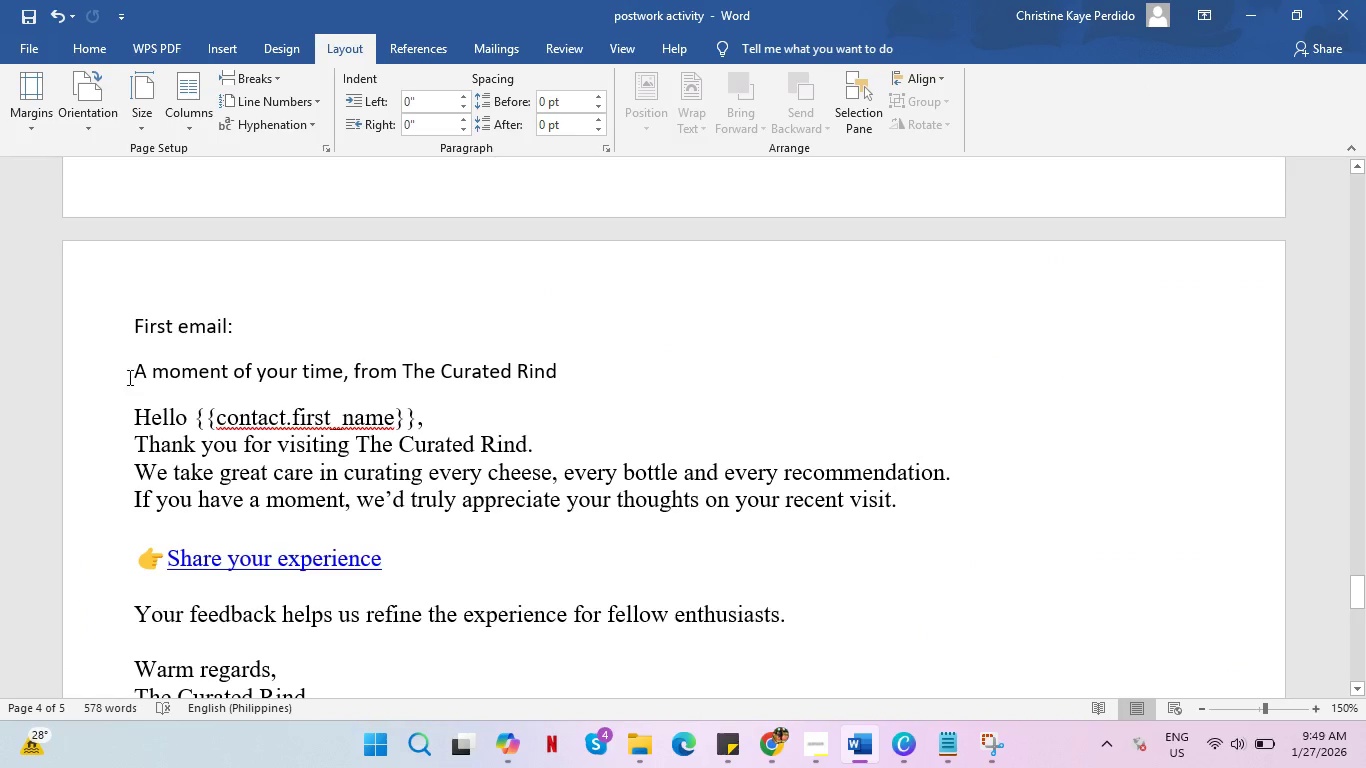 
left_click_drag(start_coordinate=[130, 375], to_coordinate=[558, 369])
 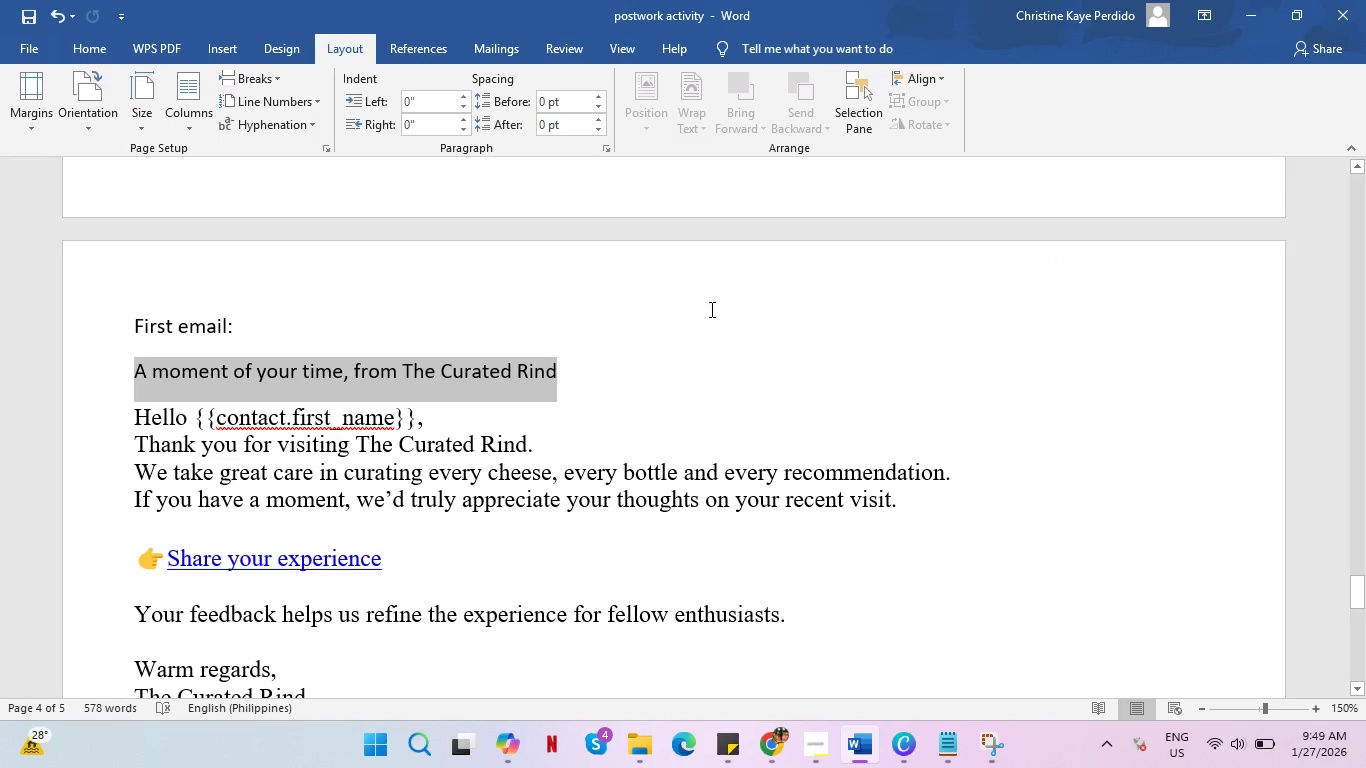 
key(Control+C)
 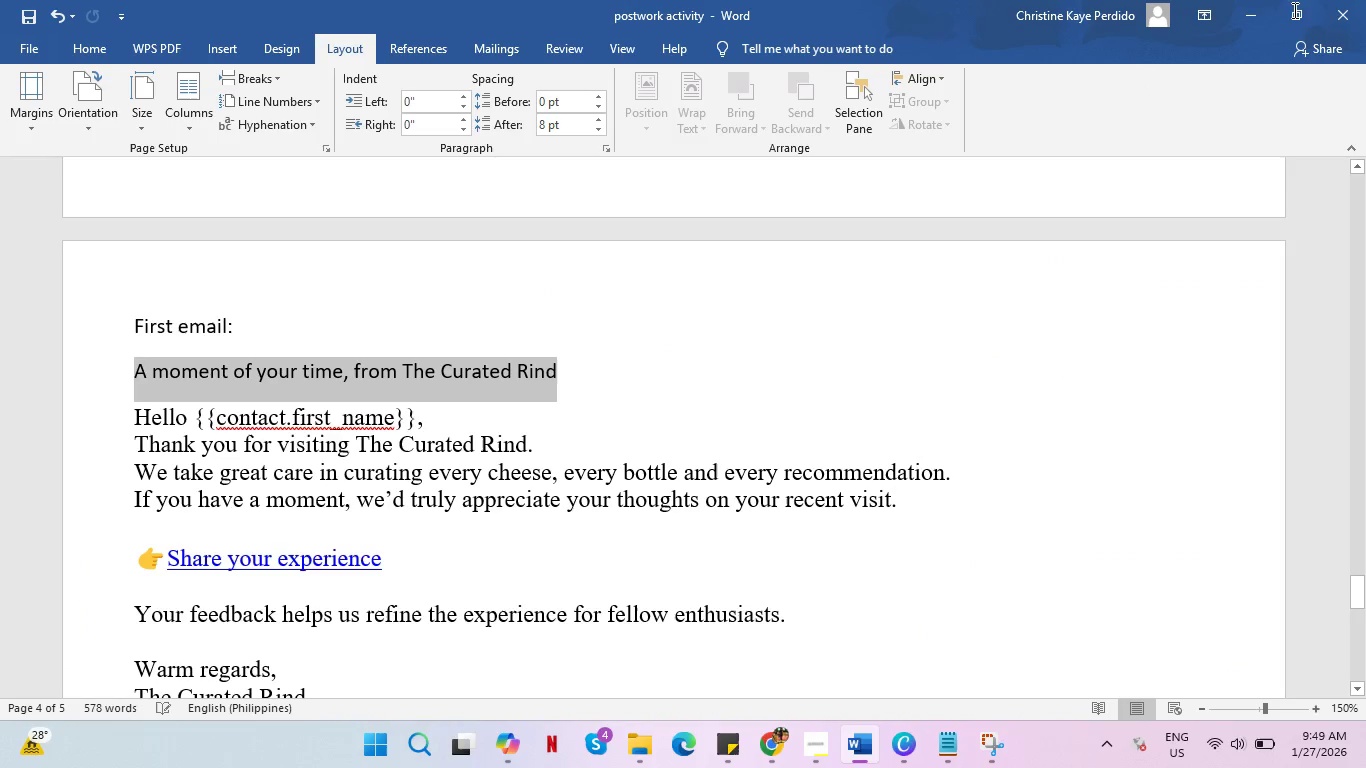 
key(Control+C)
 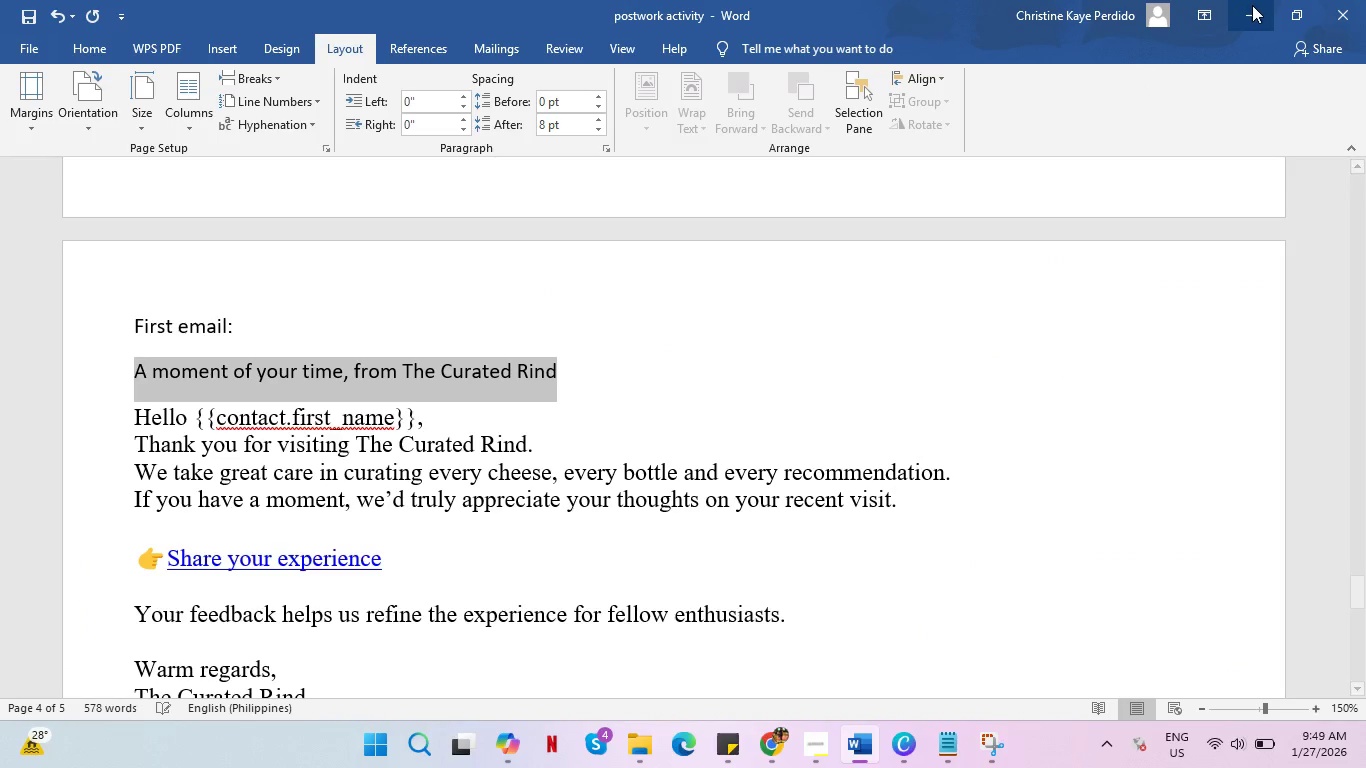 
left_click([1254, 7])
 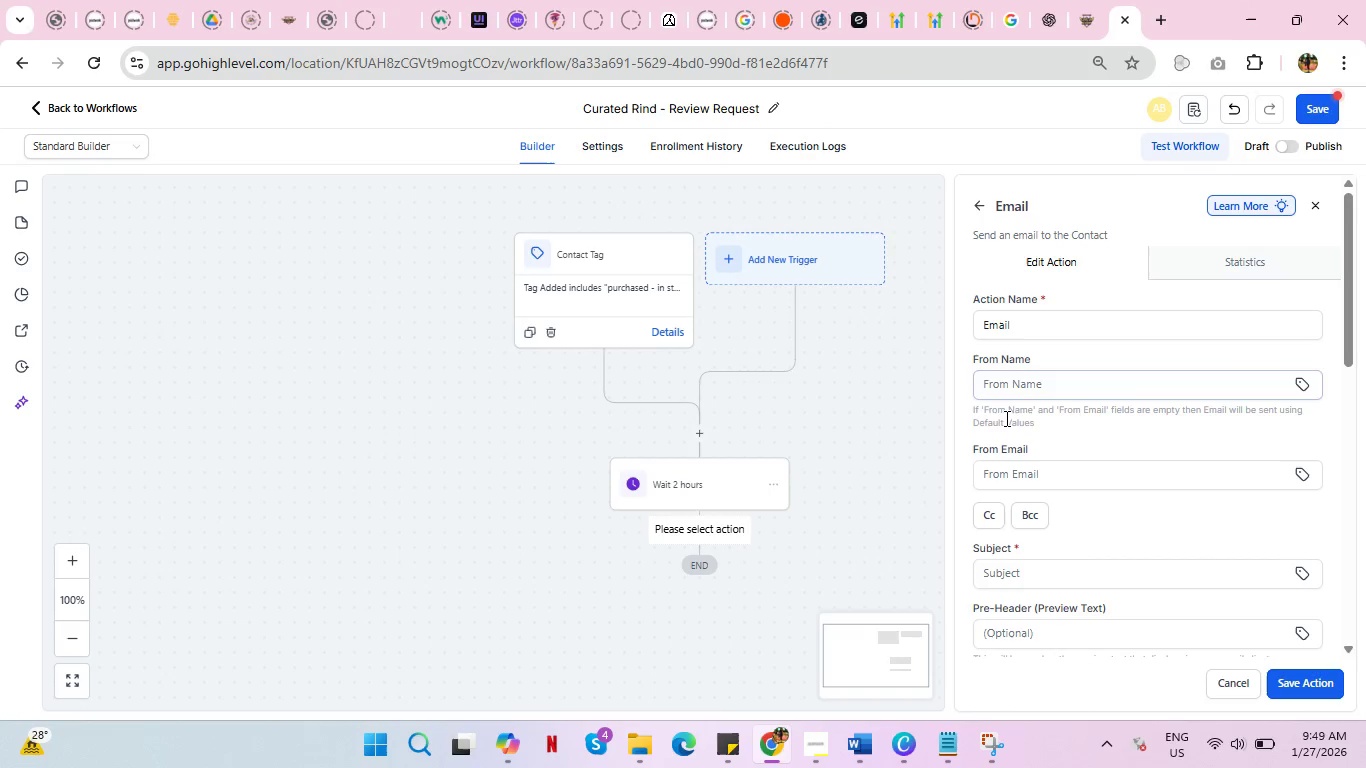 
scroll: coordinate [1094, 404], scroll_direction: down, amount: 1.0
 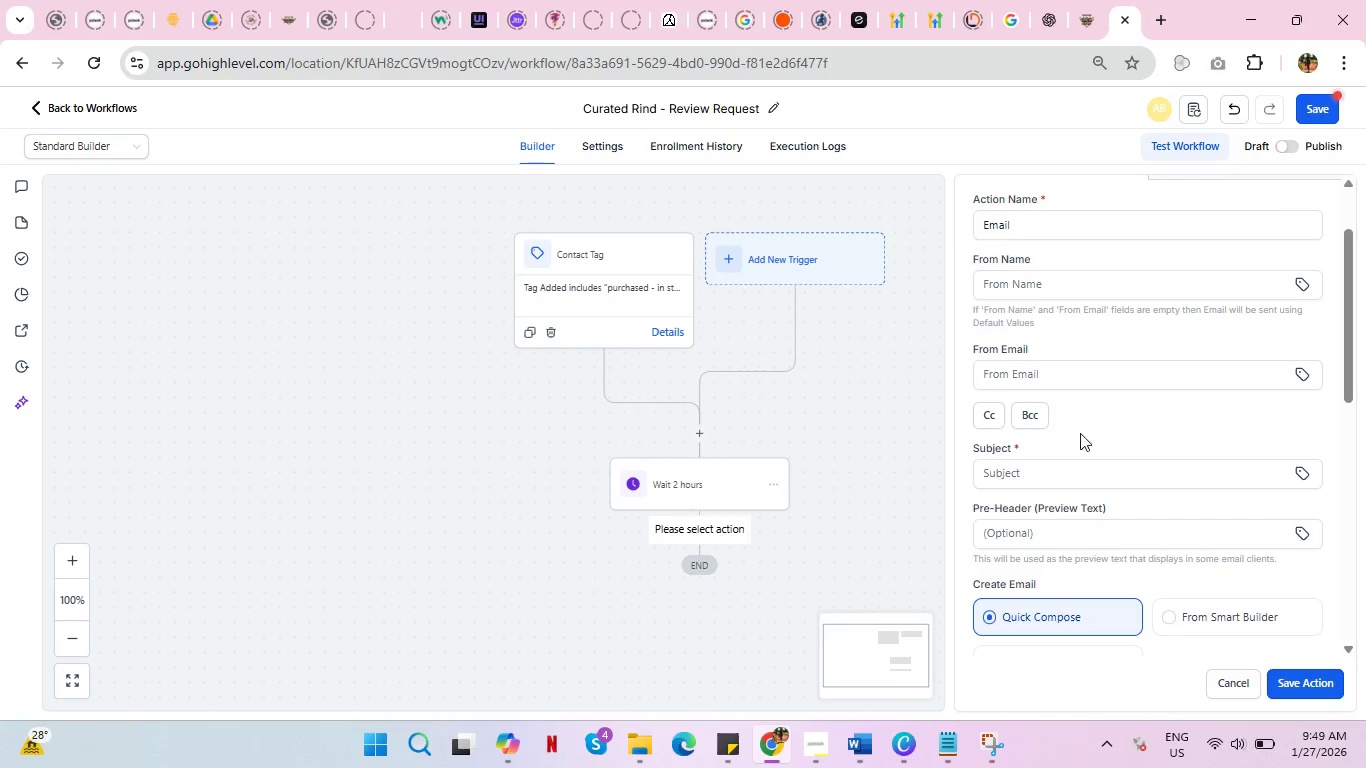 
left_click([1067, 470])
 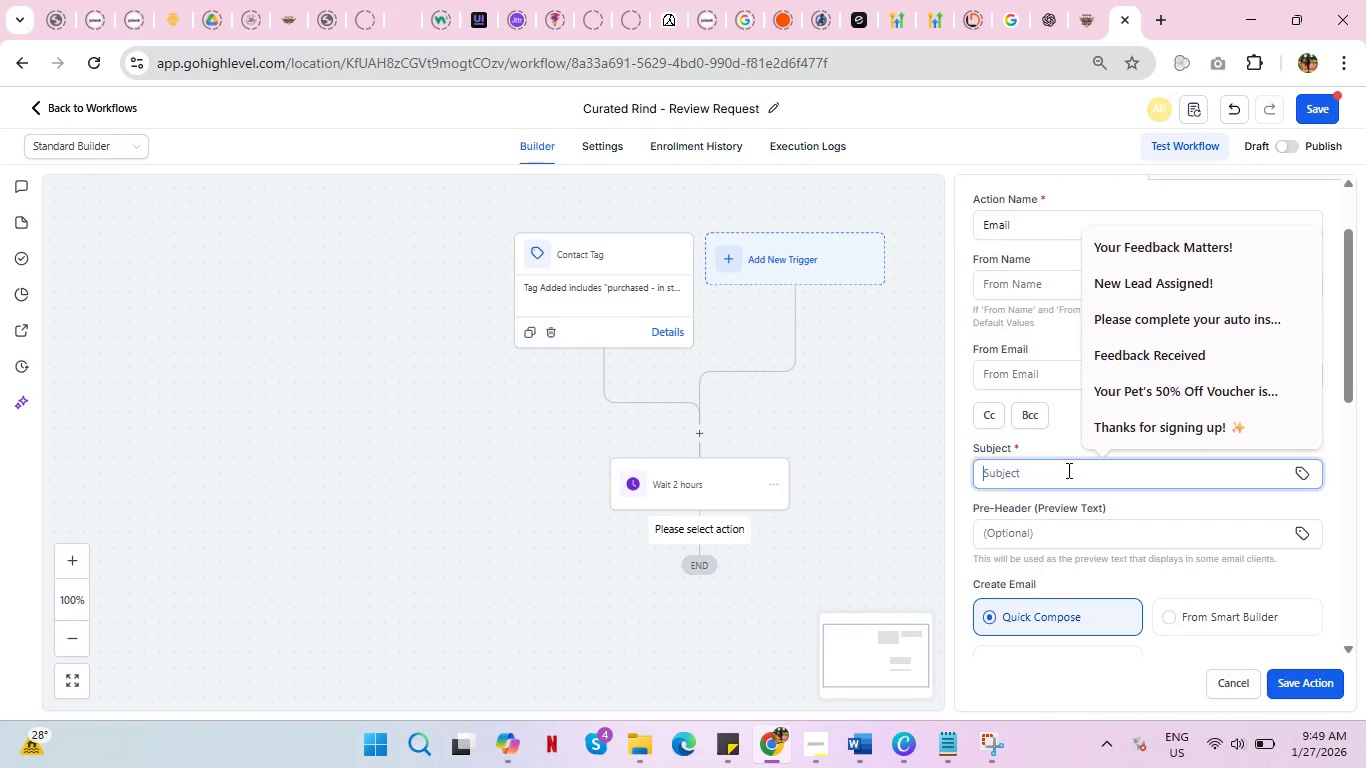 
key(Control+V)
 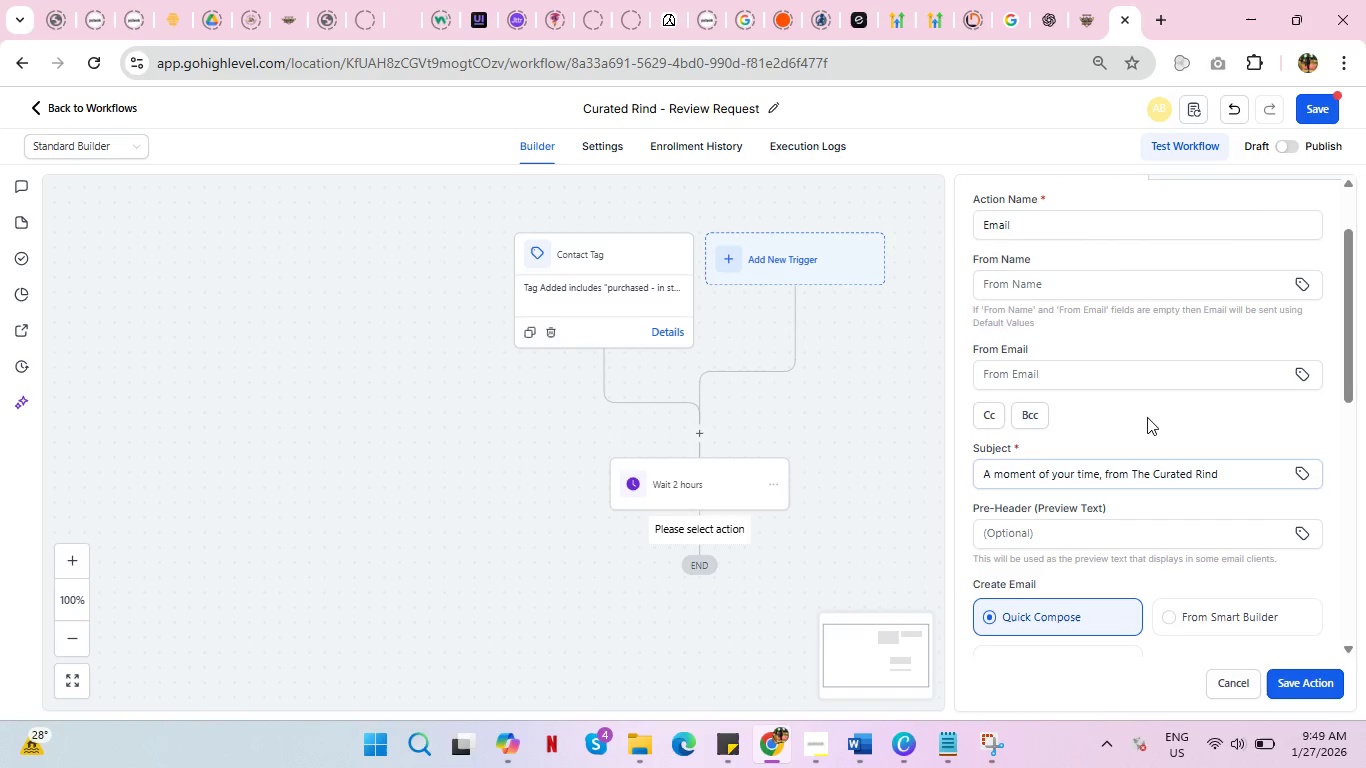 
scroll: coordinate [1128, 463], scroll_direction: down, amount: 4.0
 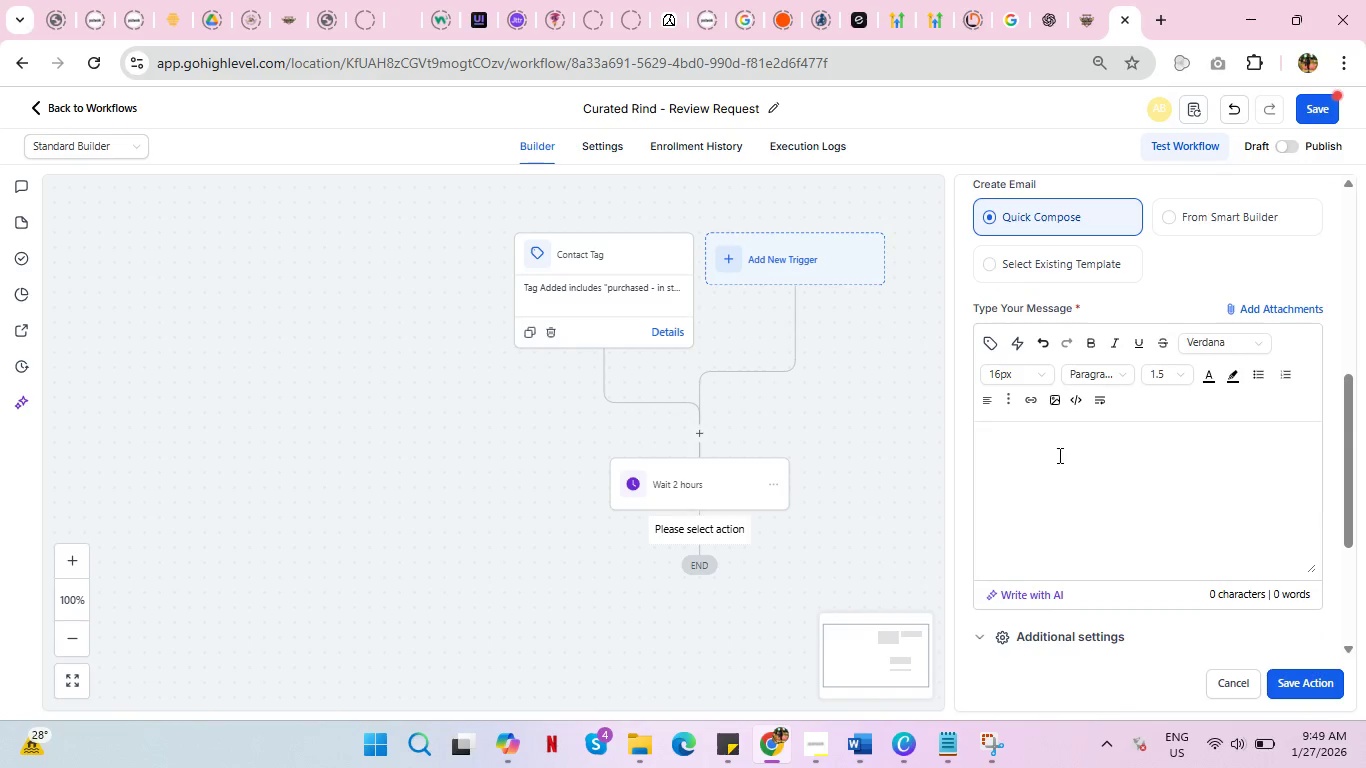 
left_click([1056, 449])
 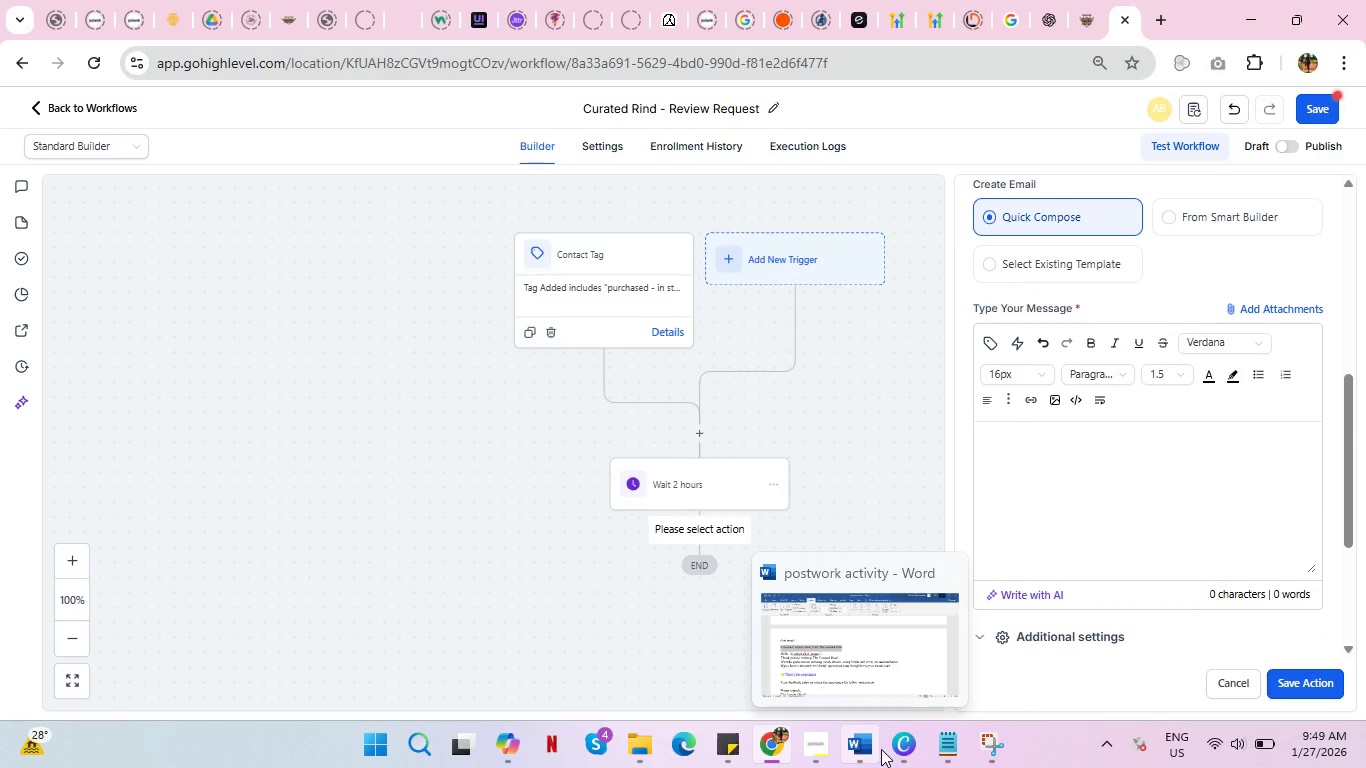 
left_click([874, 747])
 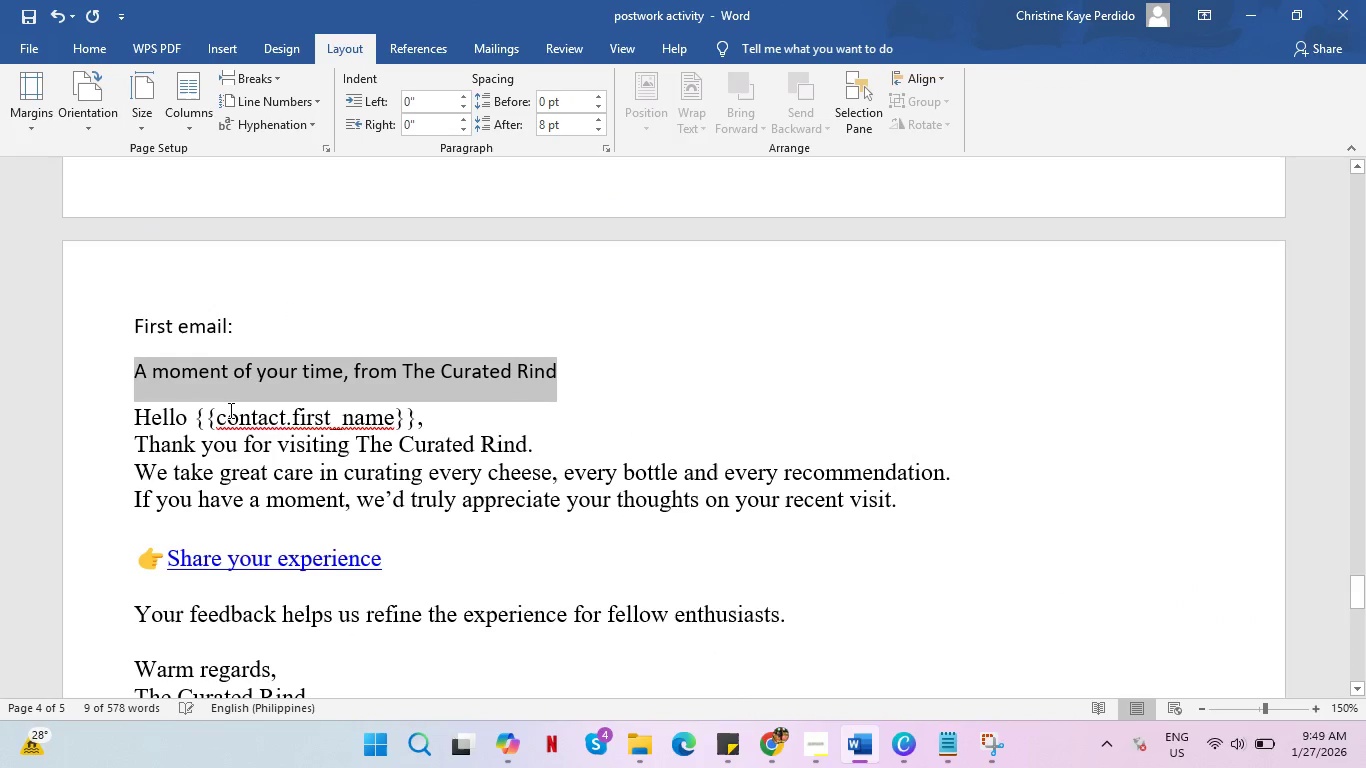 
left_click([229, 410])
 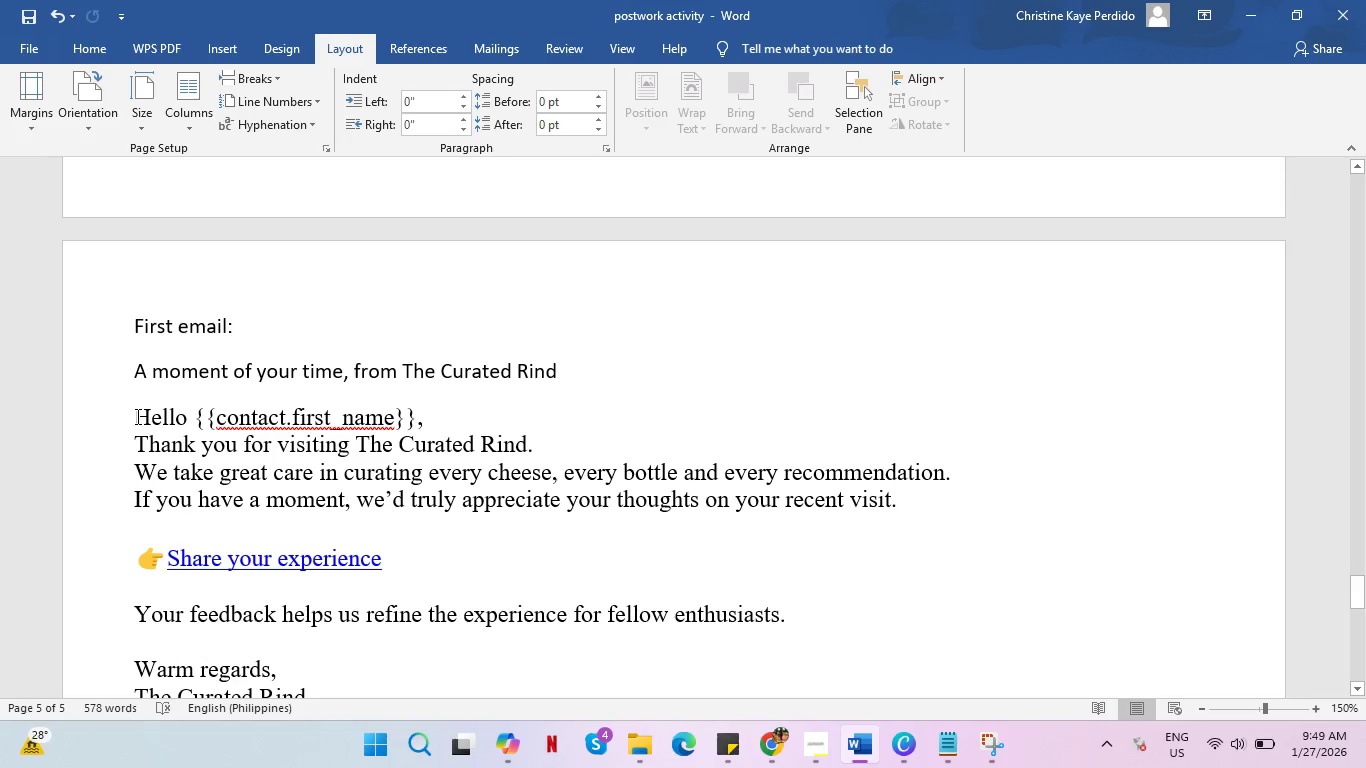 
left_click_drag(start_coordinate=[136, 416], to_coordinate=[386, 616])
 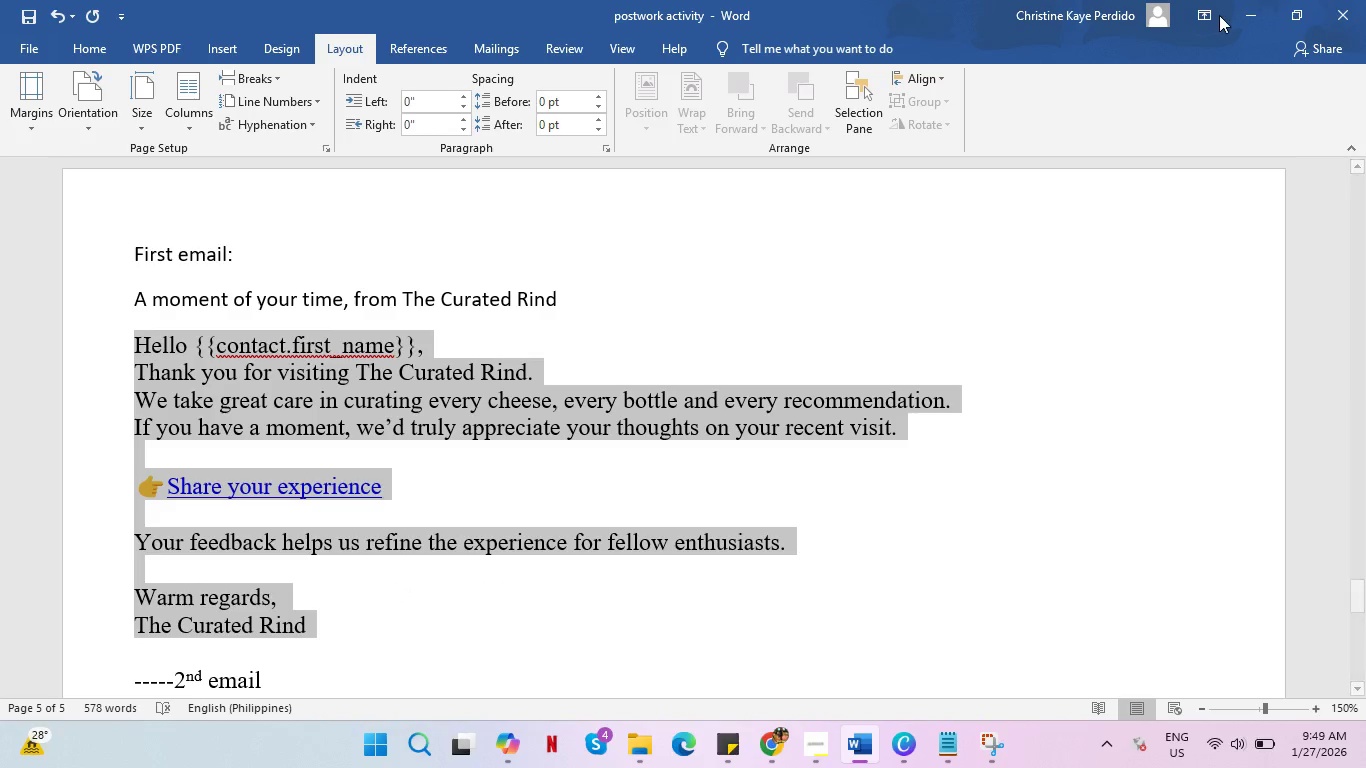 
scroll: coordinate [472, 635], scroll_direction: down, amount: 1.0
 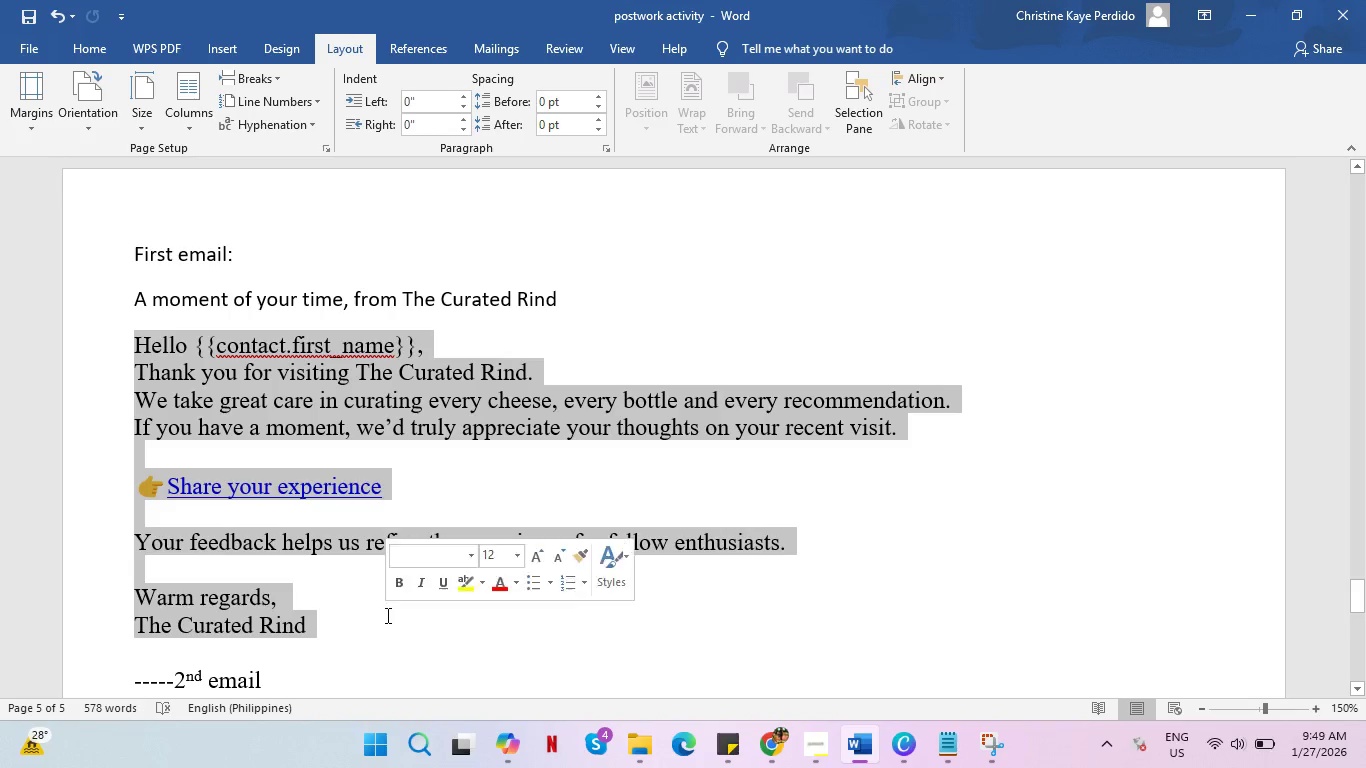 
key(Control+C)
 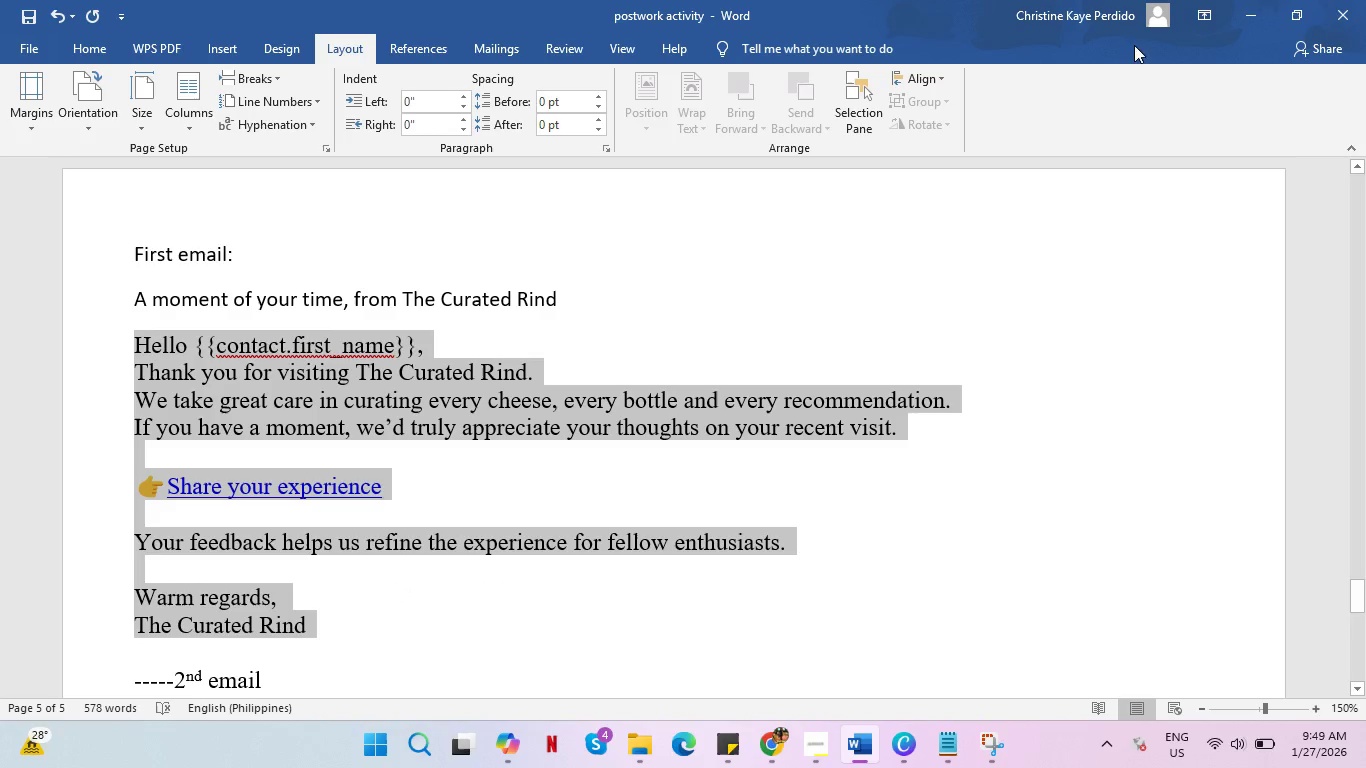 
key(Control+C)
 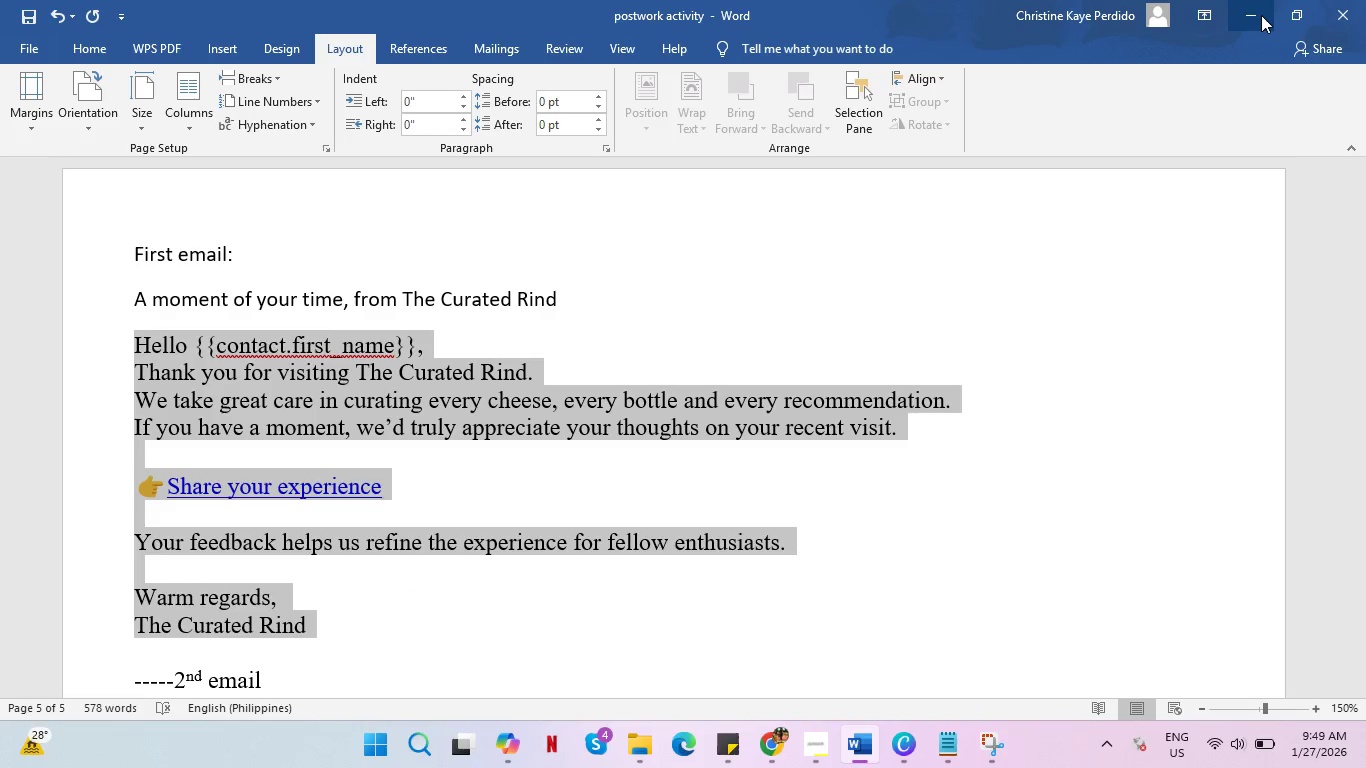 
left_click([1257, 13])
 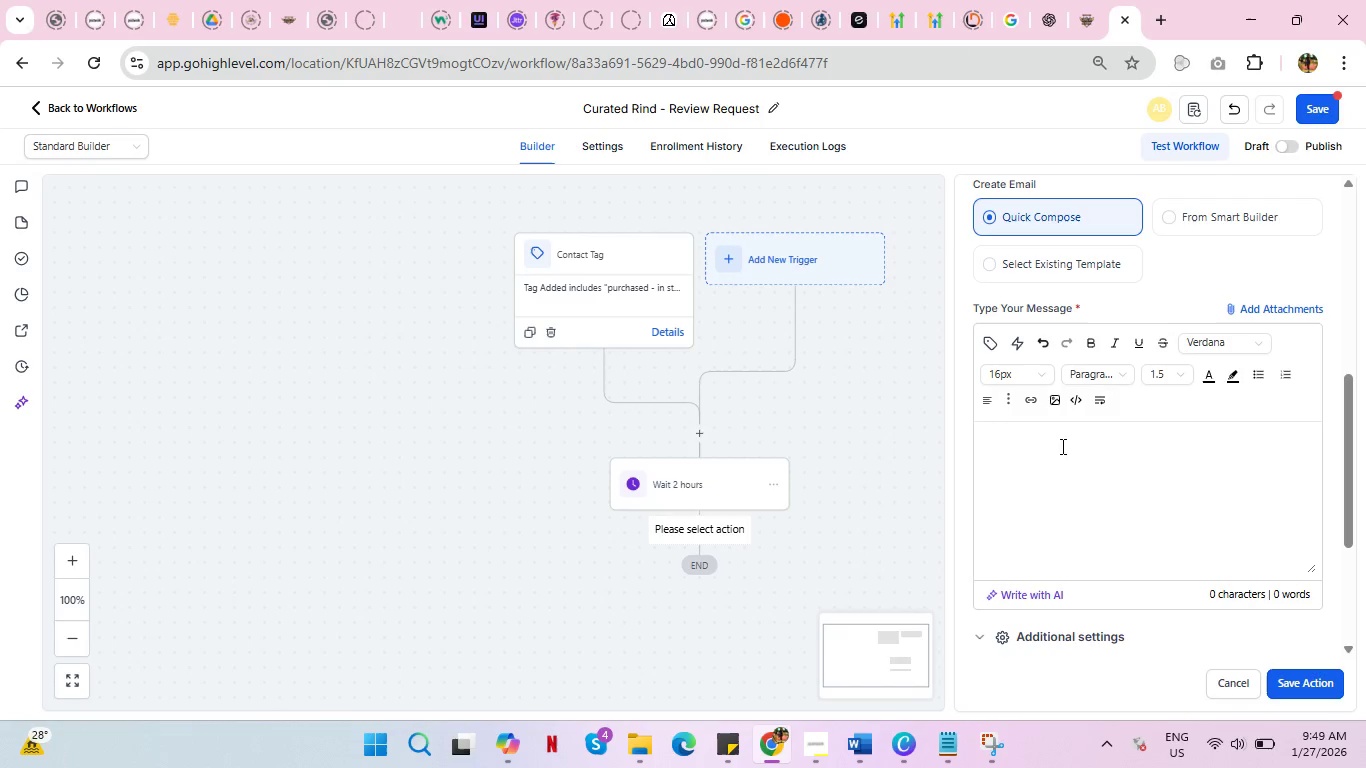 
key(Control+V)
 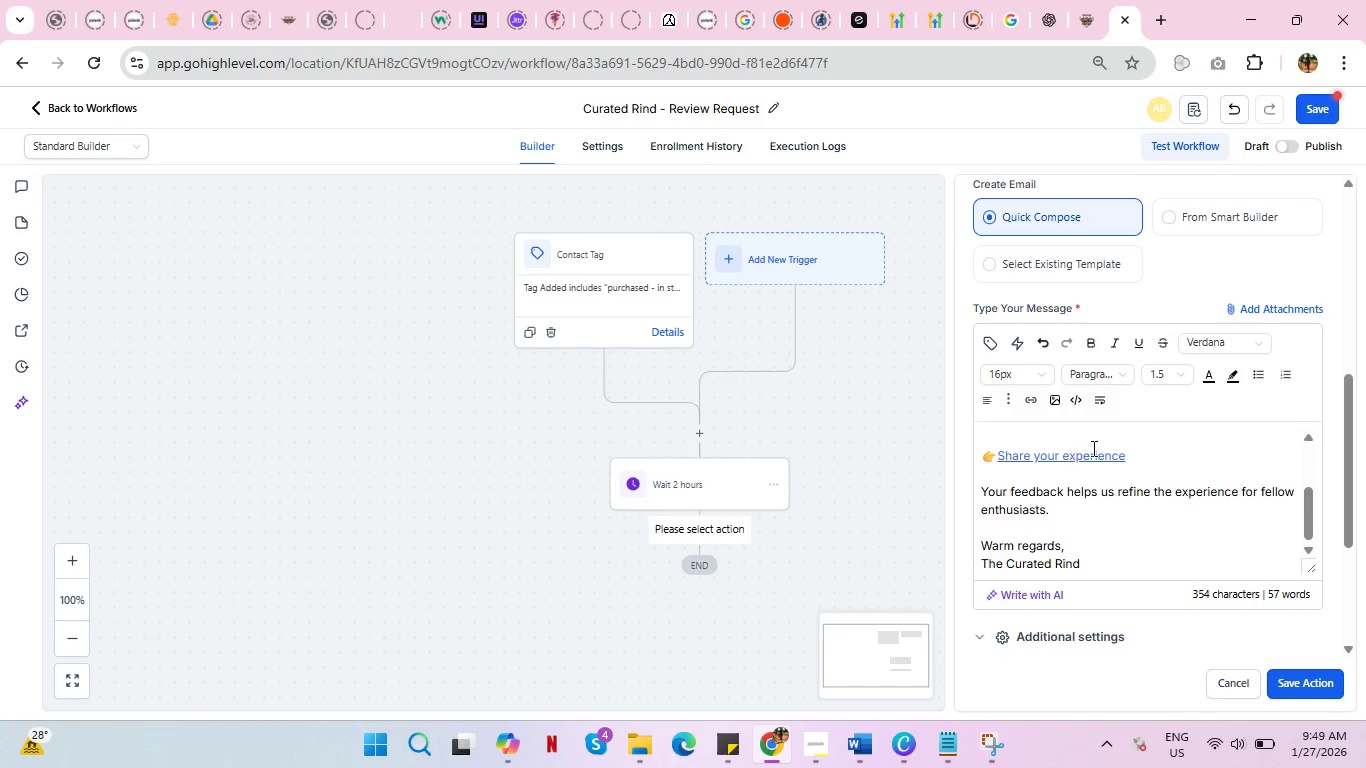 
scroll: coordinate [1109, 450], scroll_direction: up, amount: 3.0
 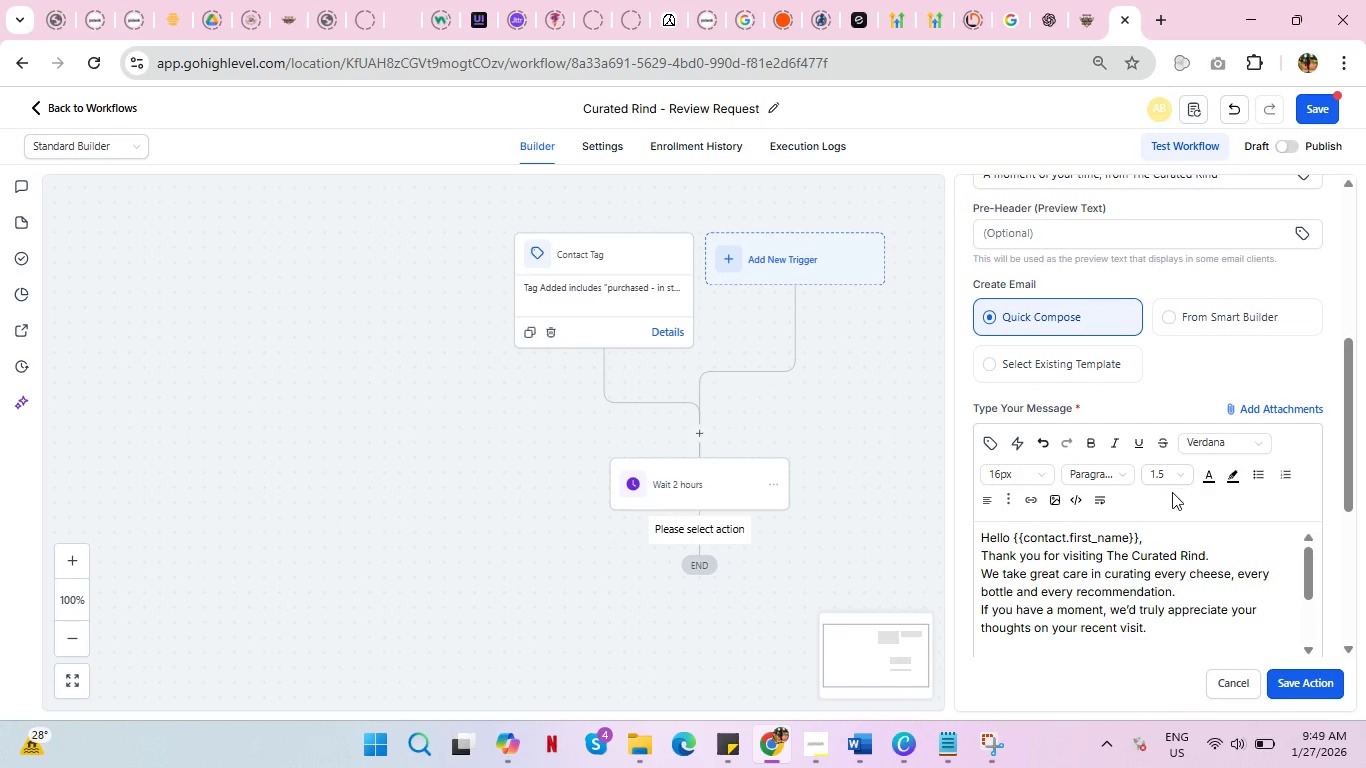 
scroll: coordinate [1172, 492], scroll_direction: down, amount: 1.0
 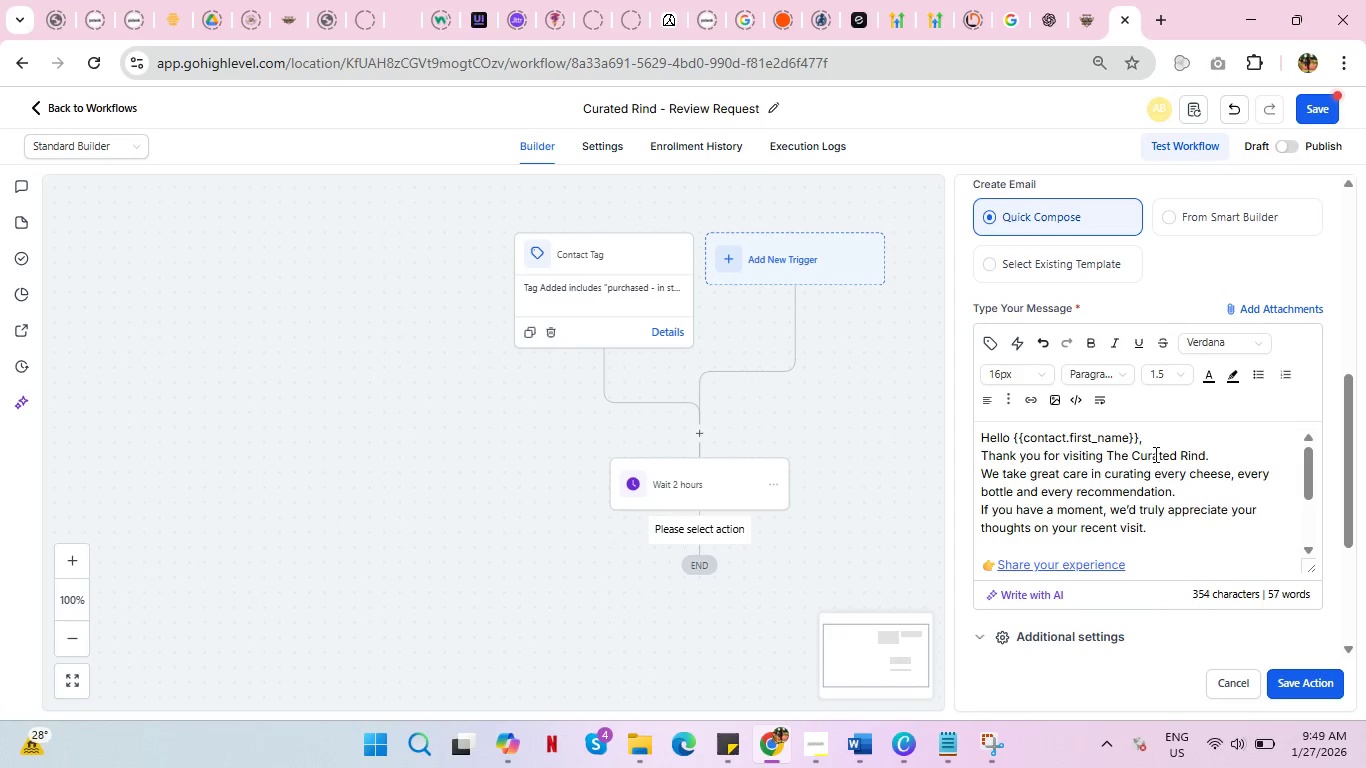 
left_click([1158, 443])
 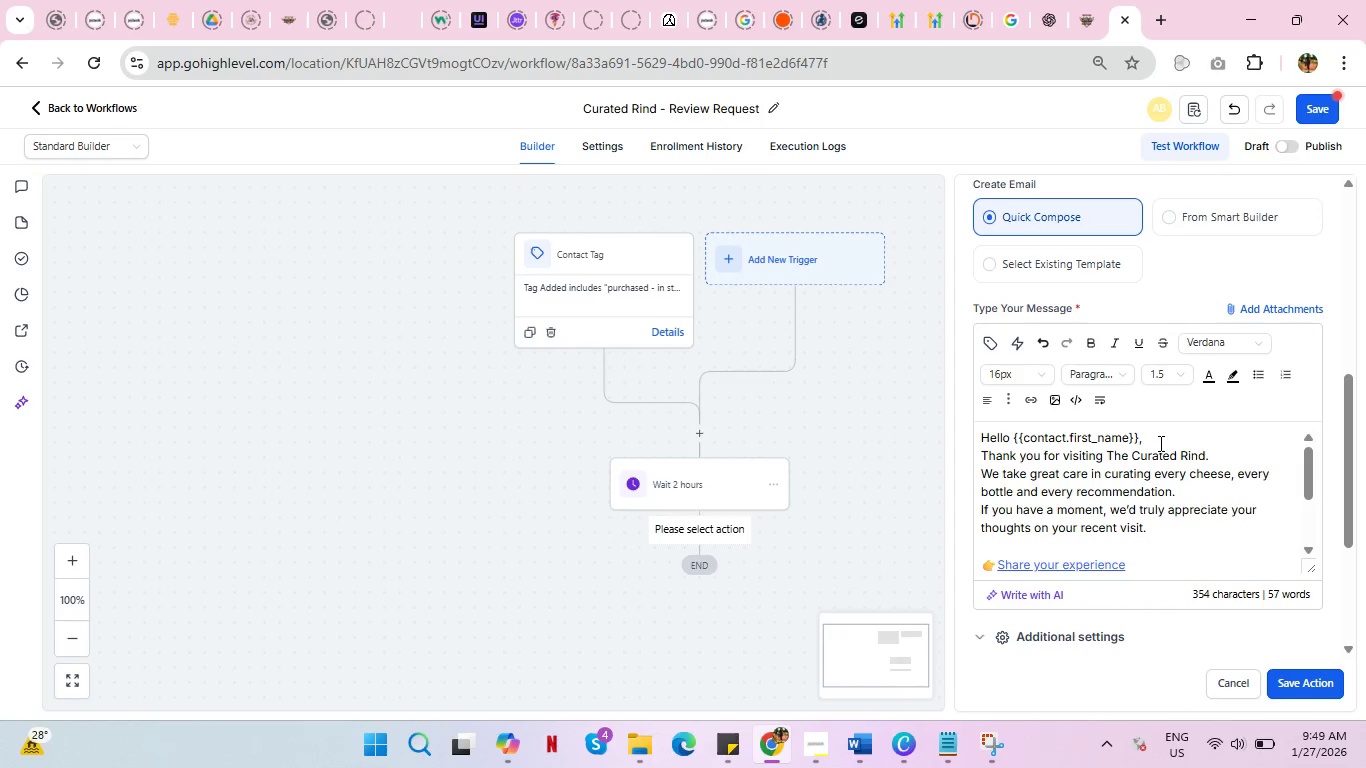 
key(Enter)
 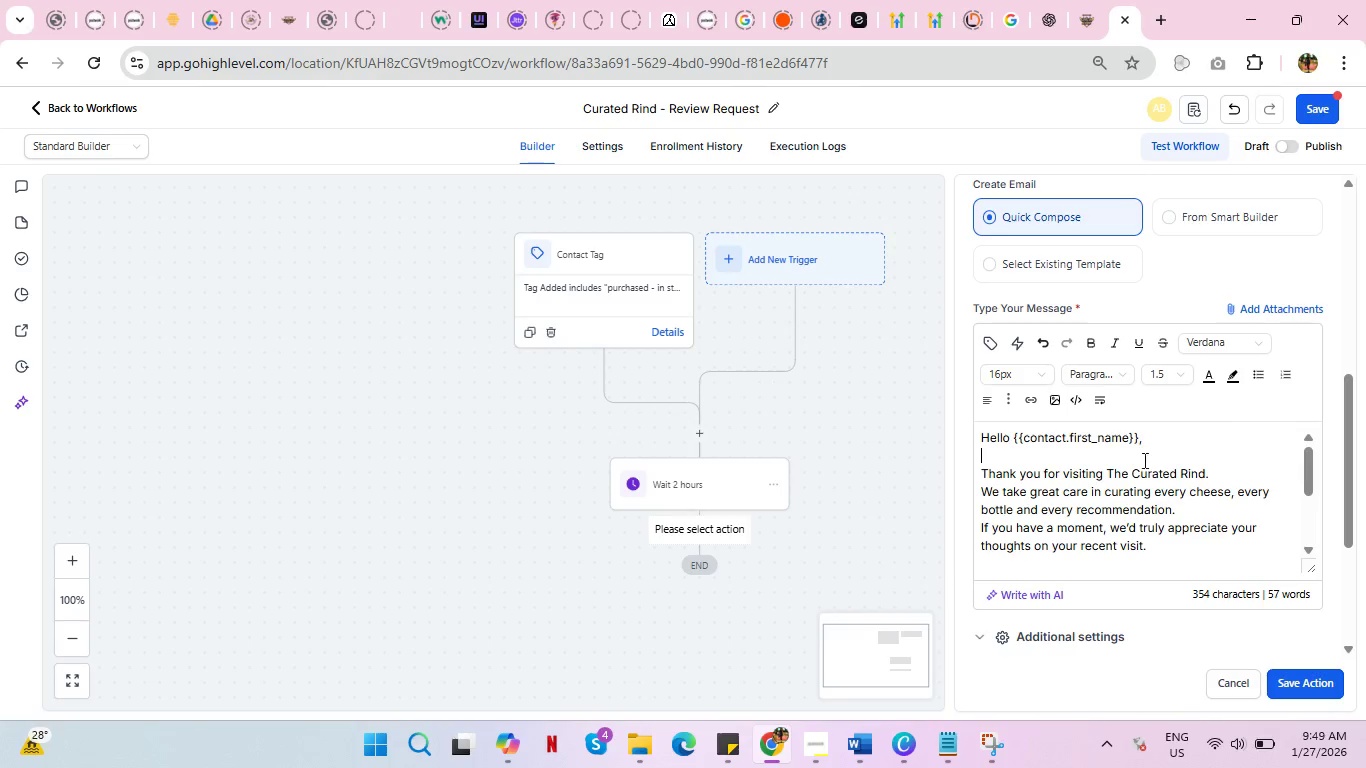 
scroll: coordinate [1142, 462], scroll_direction: down, amount: 1.0
 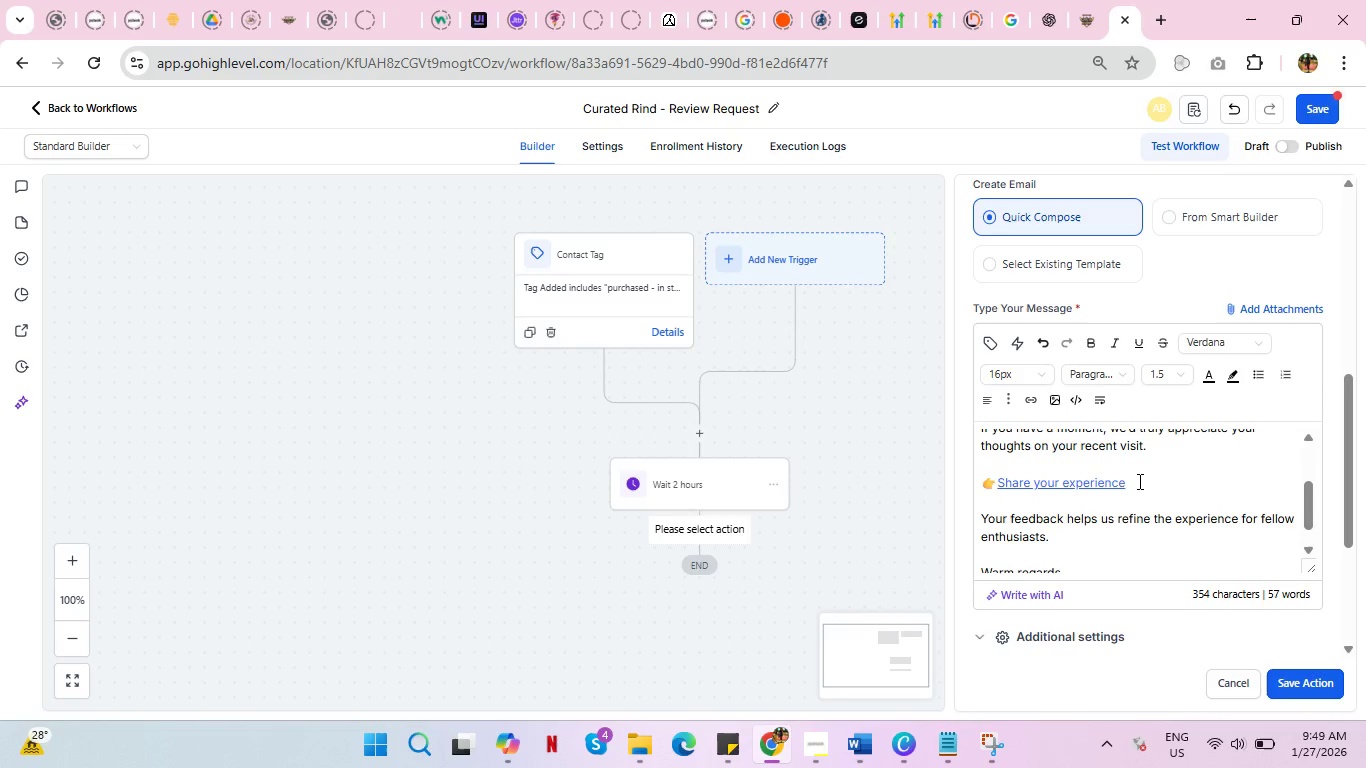 
left_click_drag(start_coordinate=[1140, 479], to_coordinate=[1000, 485])
 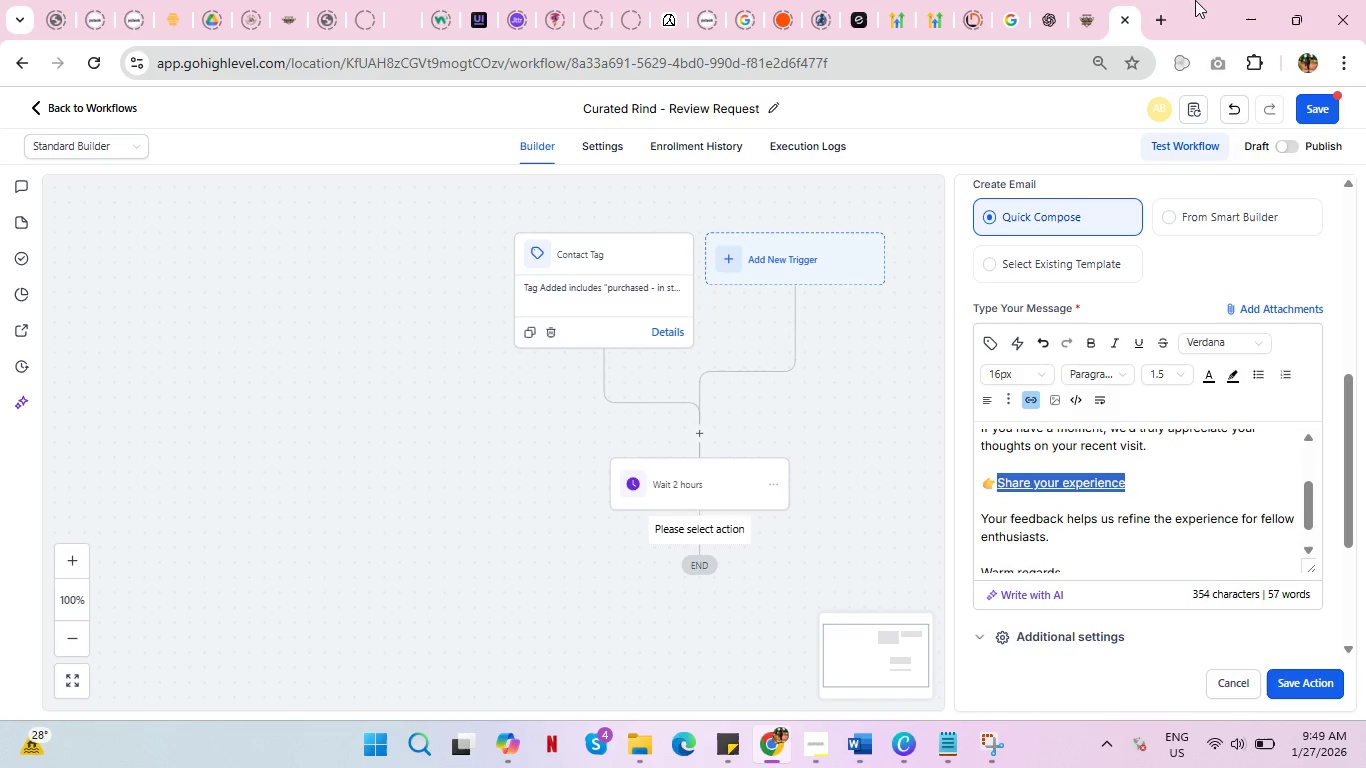 
left_click([1040, 2])
 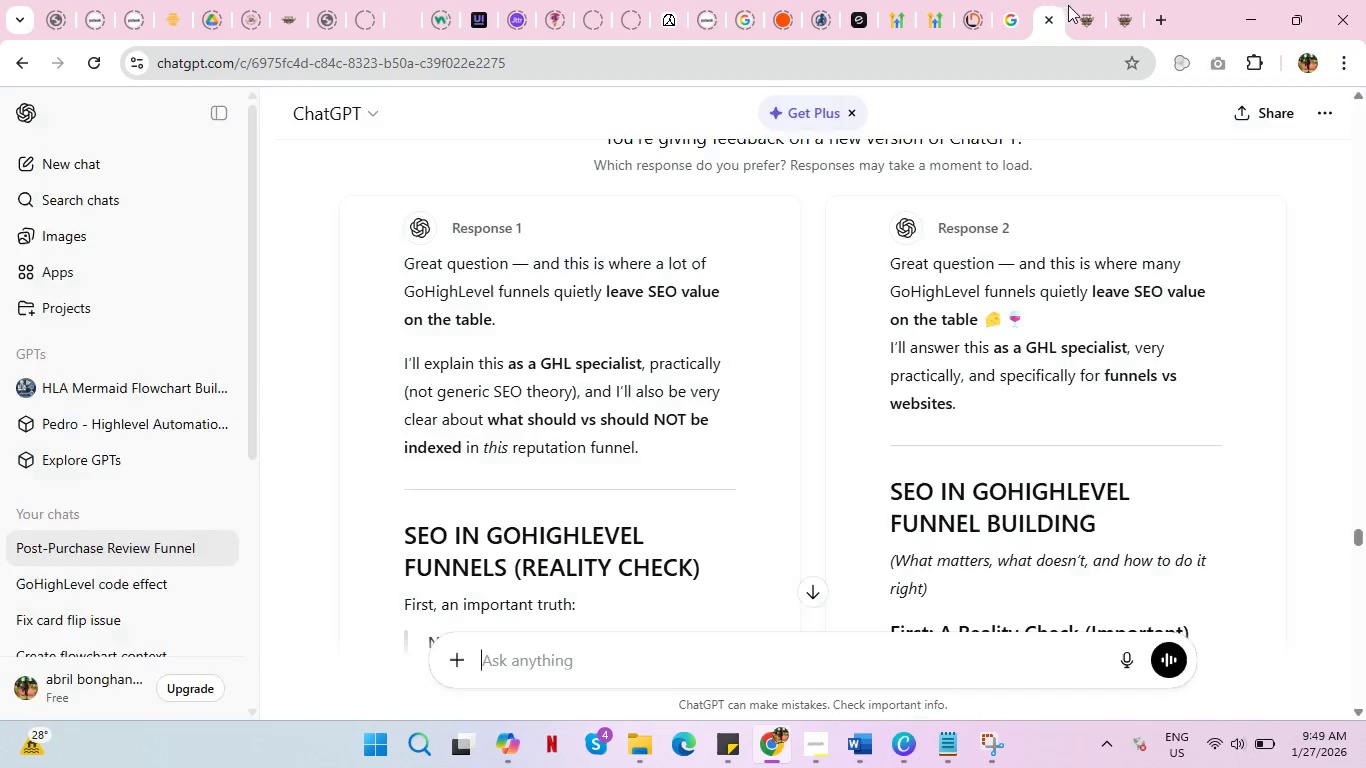 
left_click([1075, 6])
 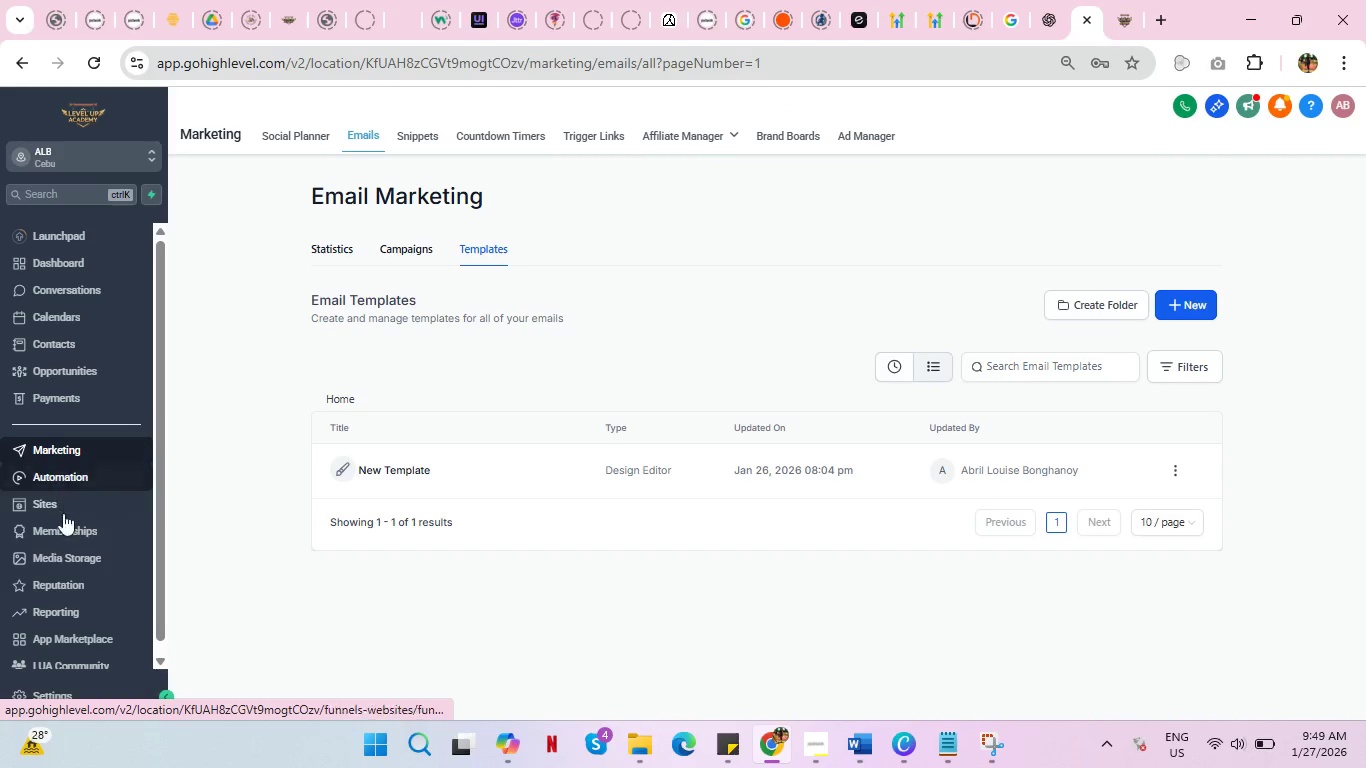 
left_click([55, 502])
 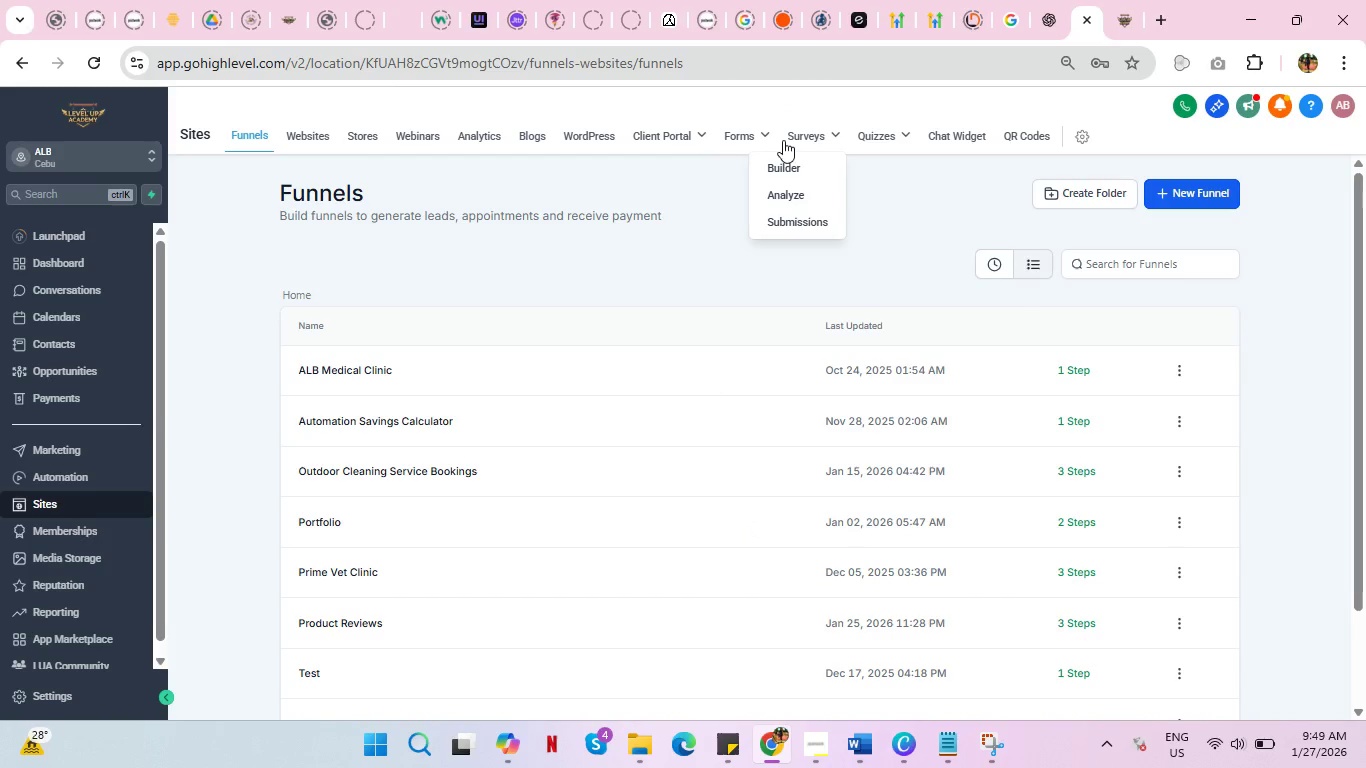 
left_click([795, 136])
 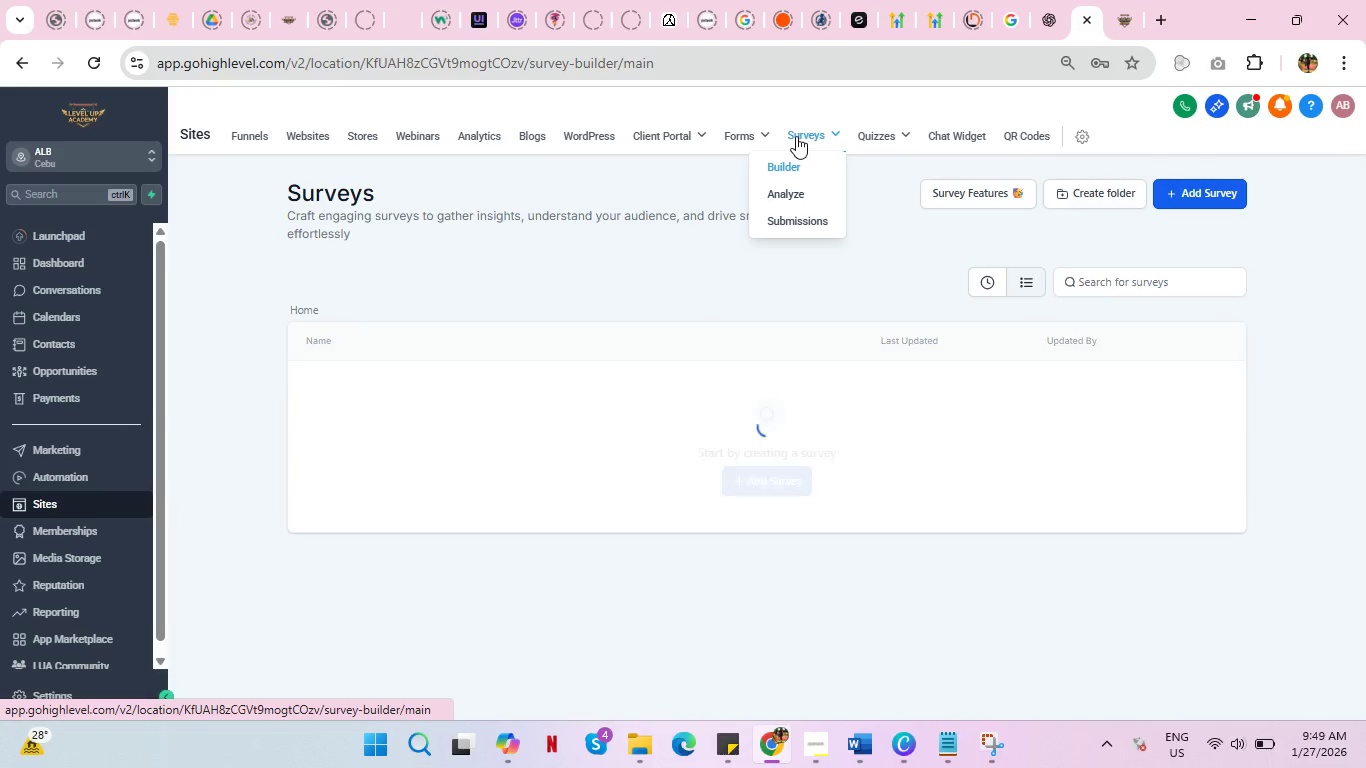 
left_click([757, 132])
 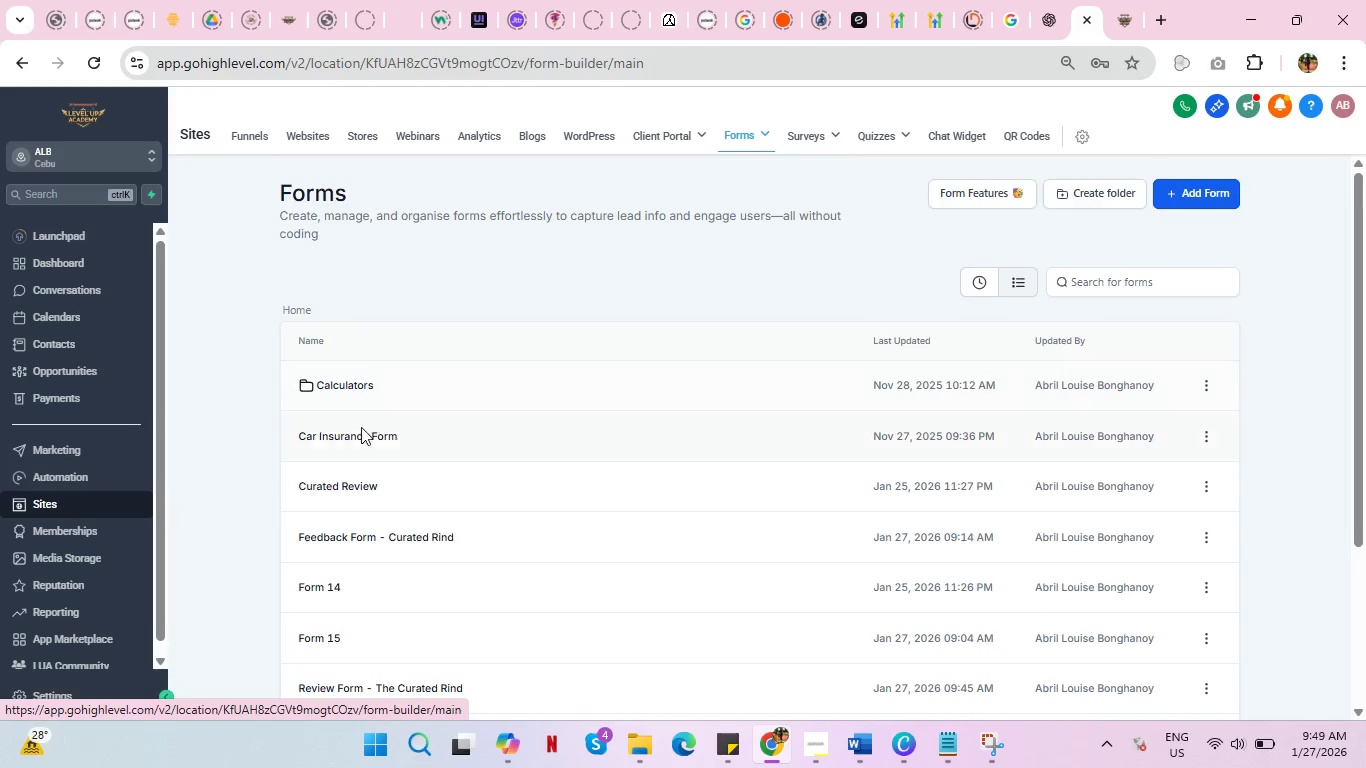 
scroll: coordinate [513, 497], scroll_direction: down, amount: 2.0
 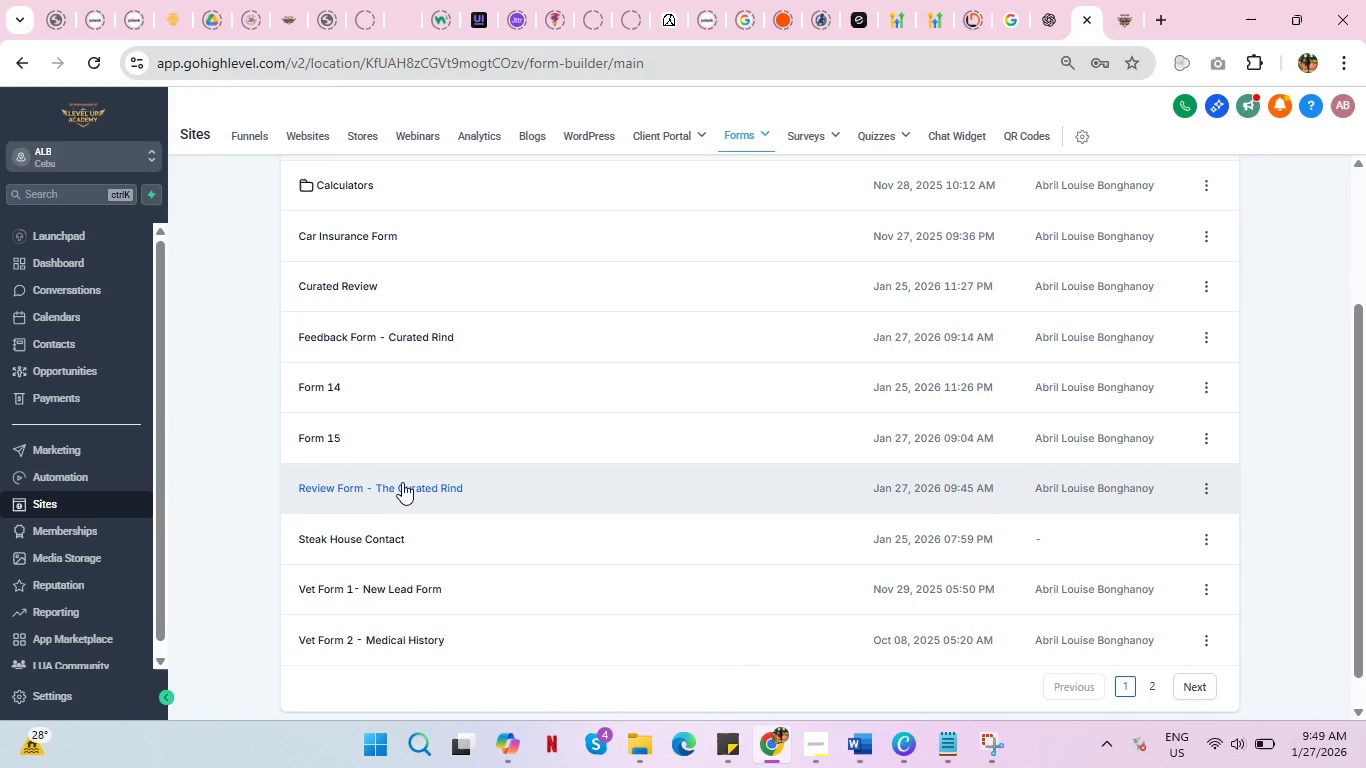 
left_click([401, 483])
 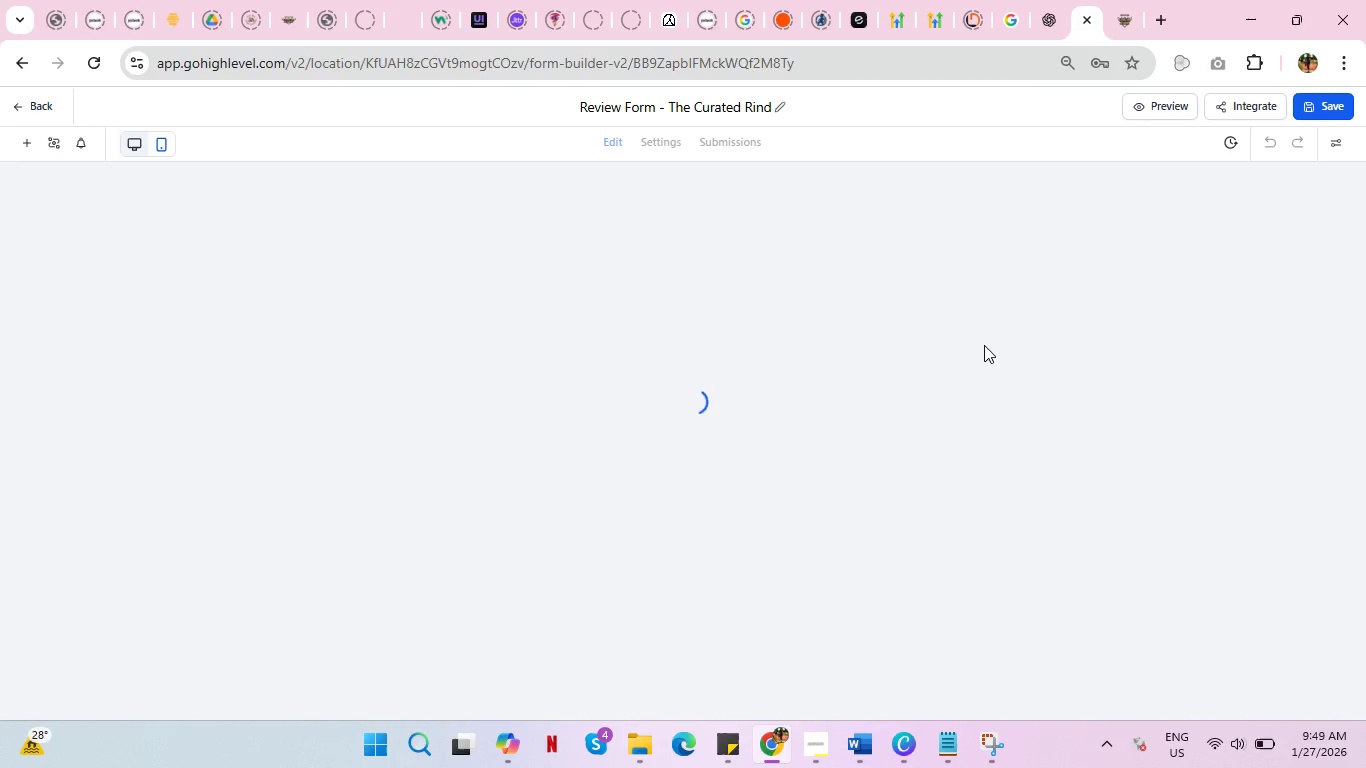 
left_click([1243, 108])
 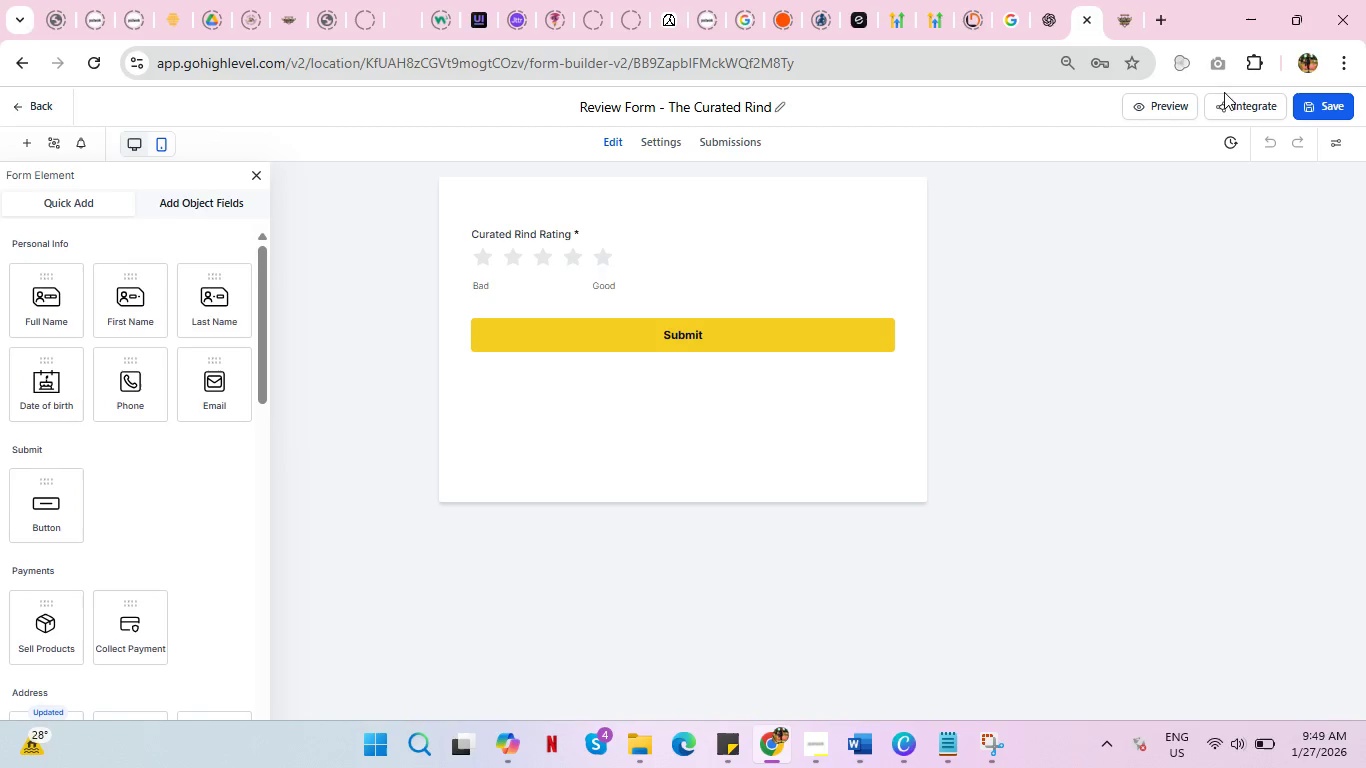 
left_click([1238, 102])
 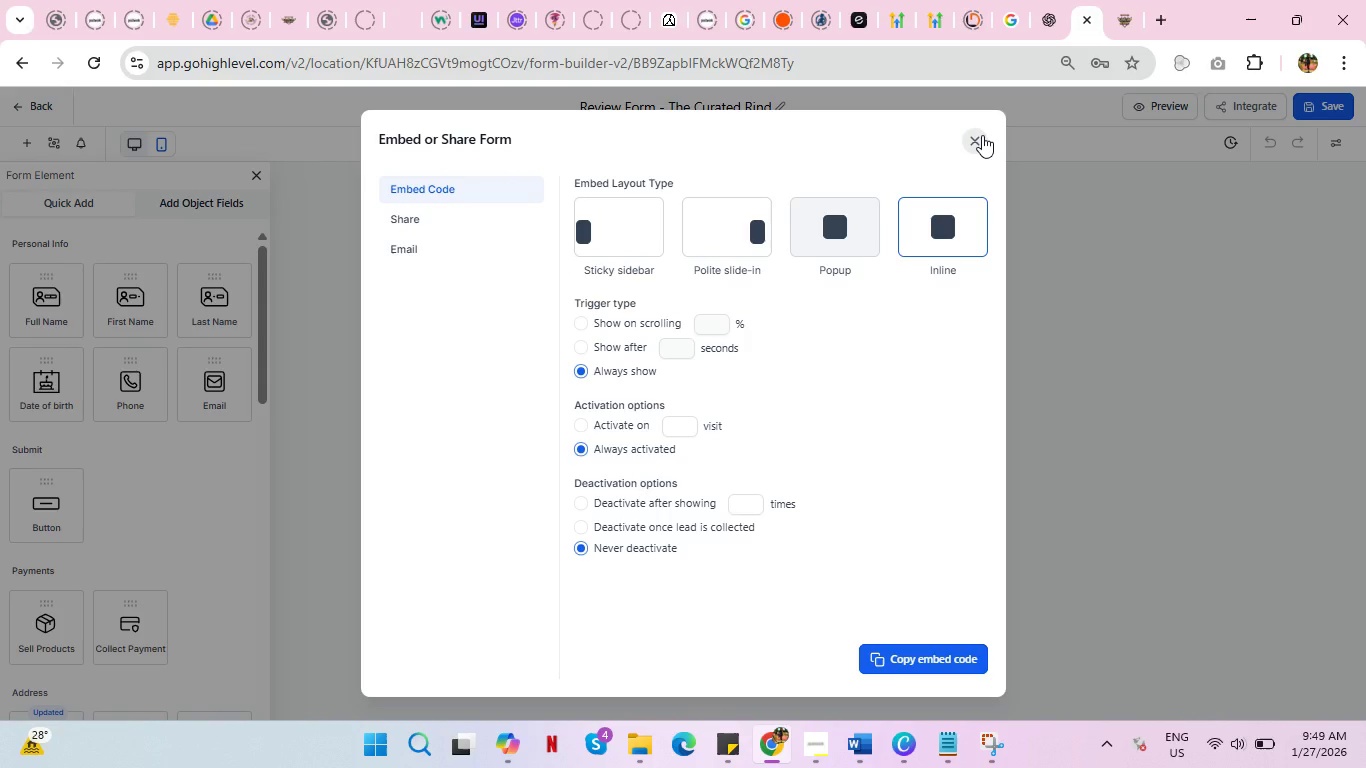 
wait(5.02)
 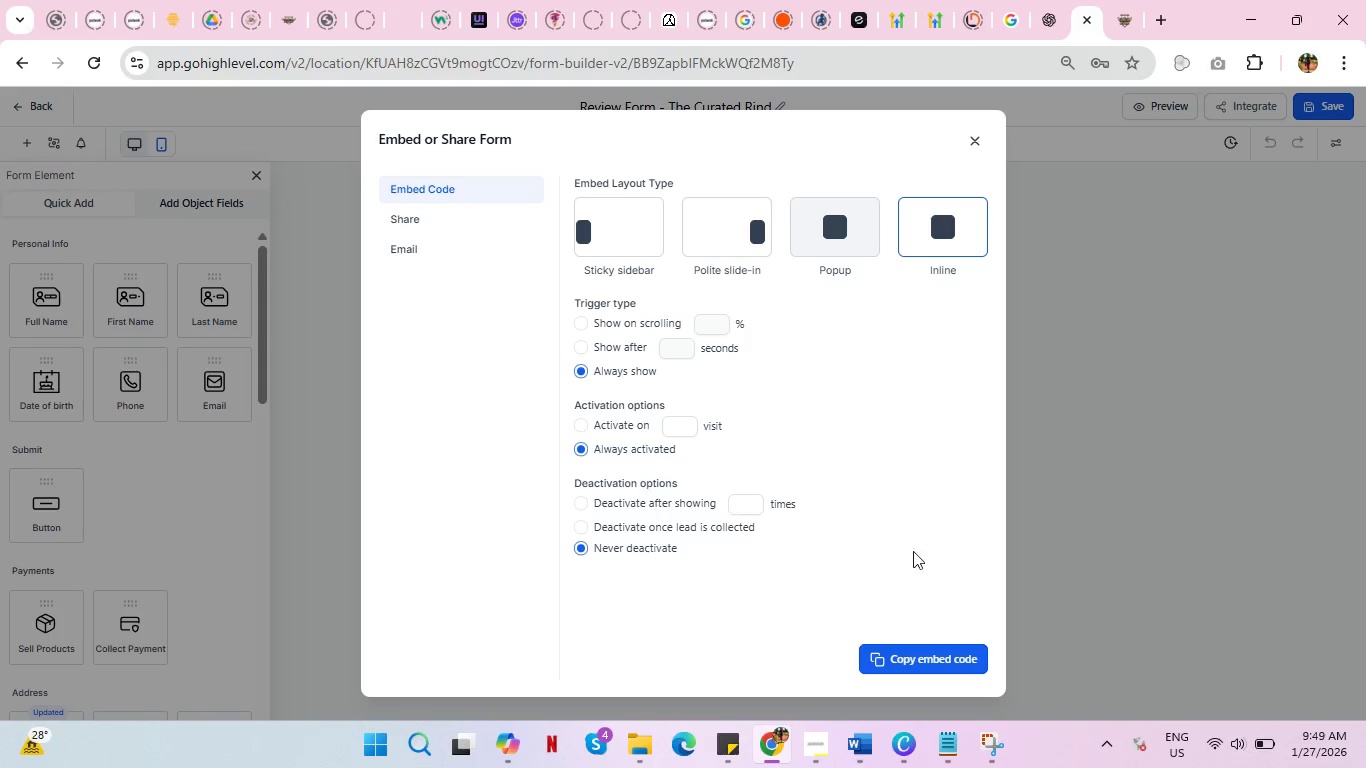 
left_click([982, 135])
 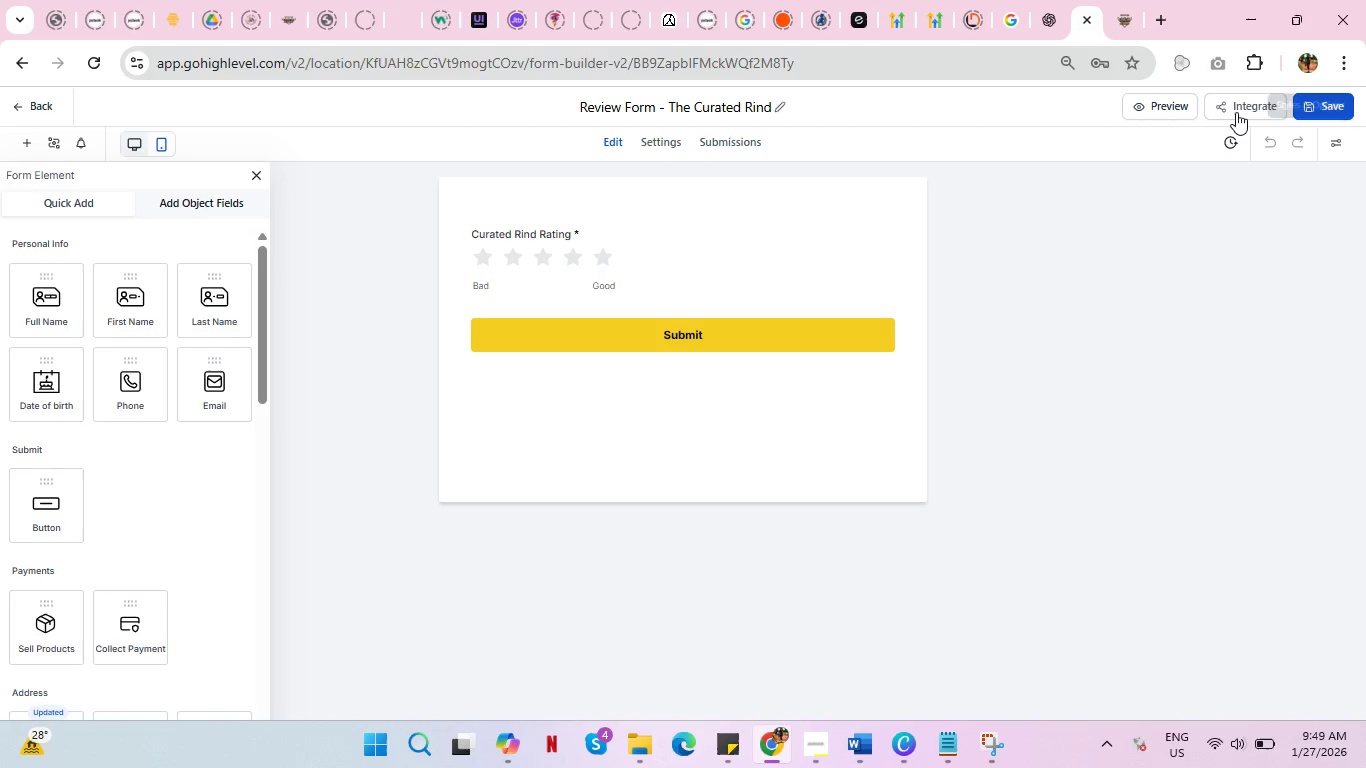 
left_click([1231, 106])
 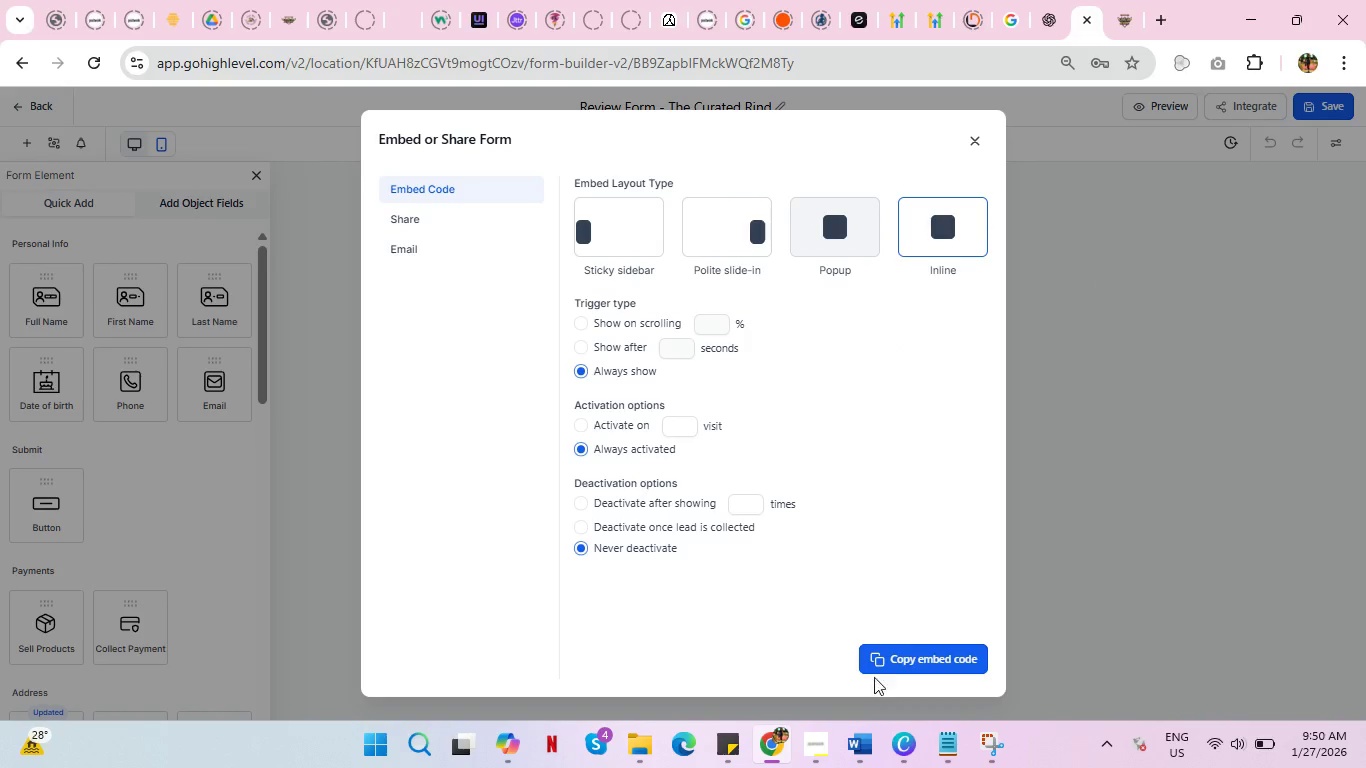 
left_click([925, 646])
 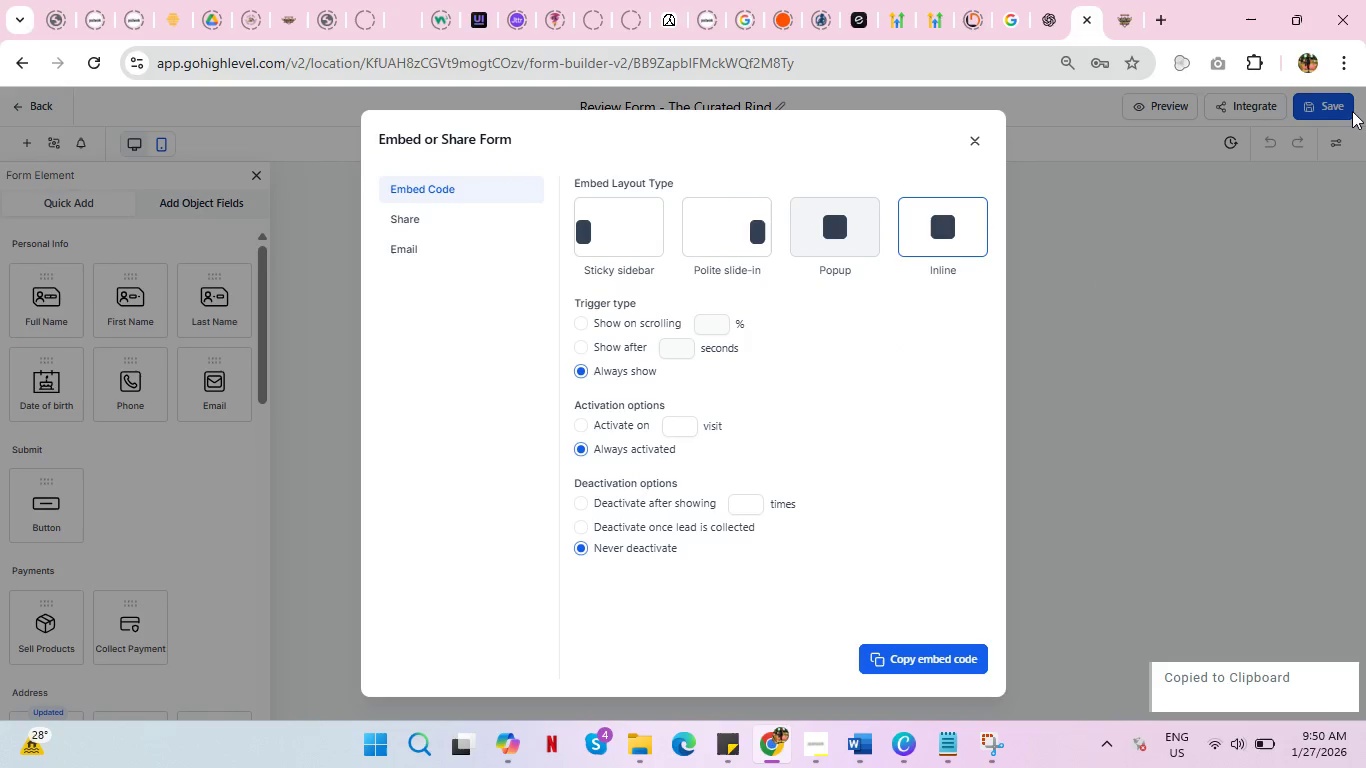 
left_click([974, 135])
 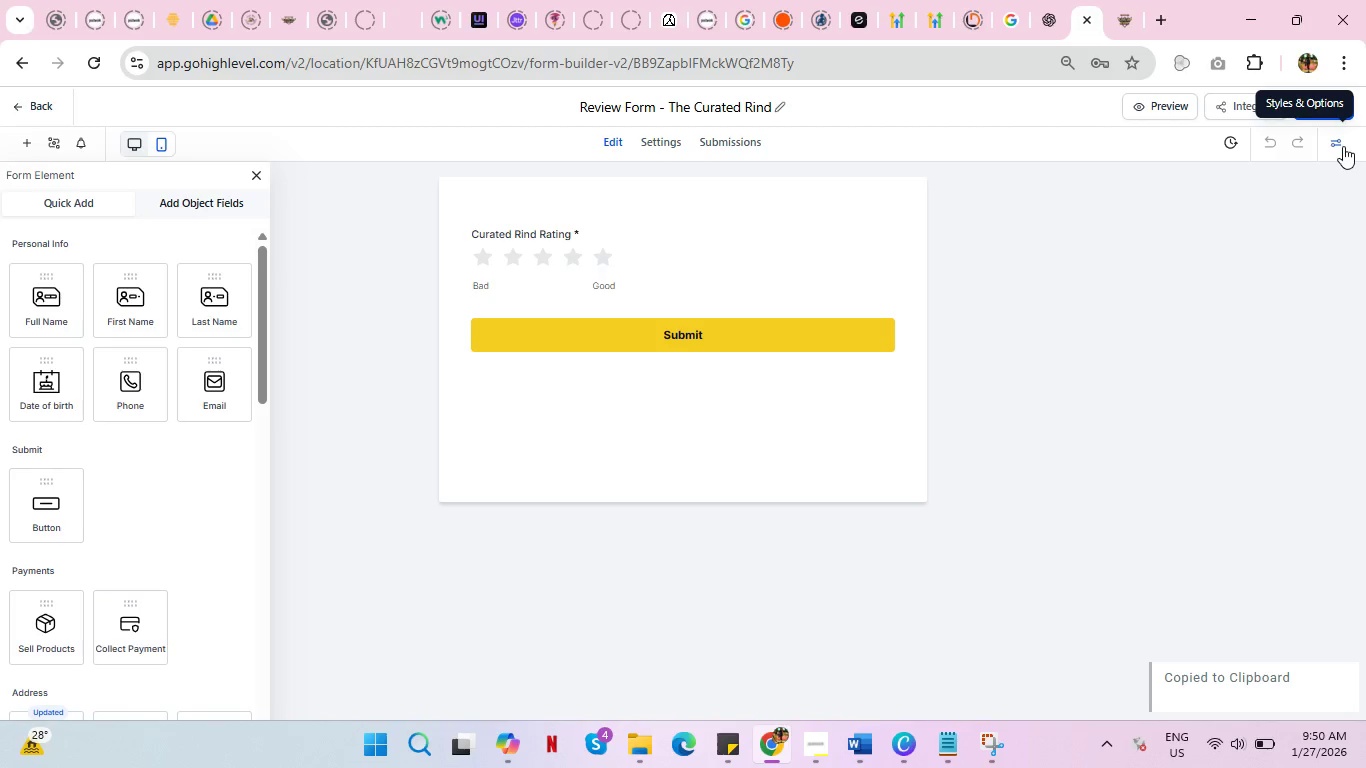 
wait(5.05)
 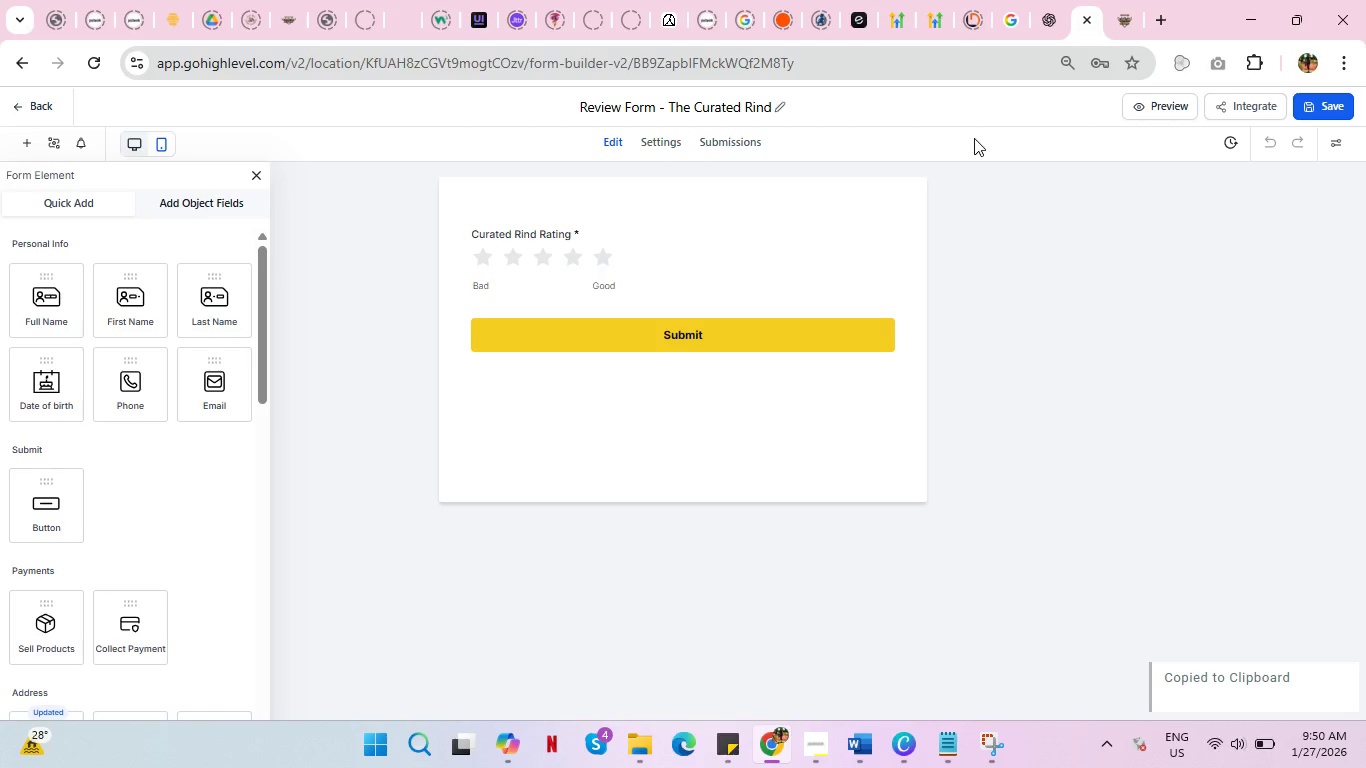 
left_click([1126, 5])
 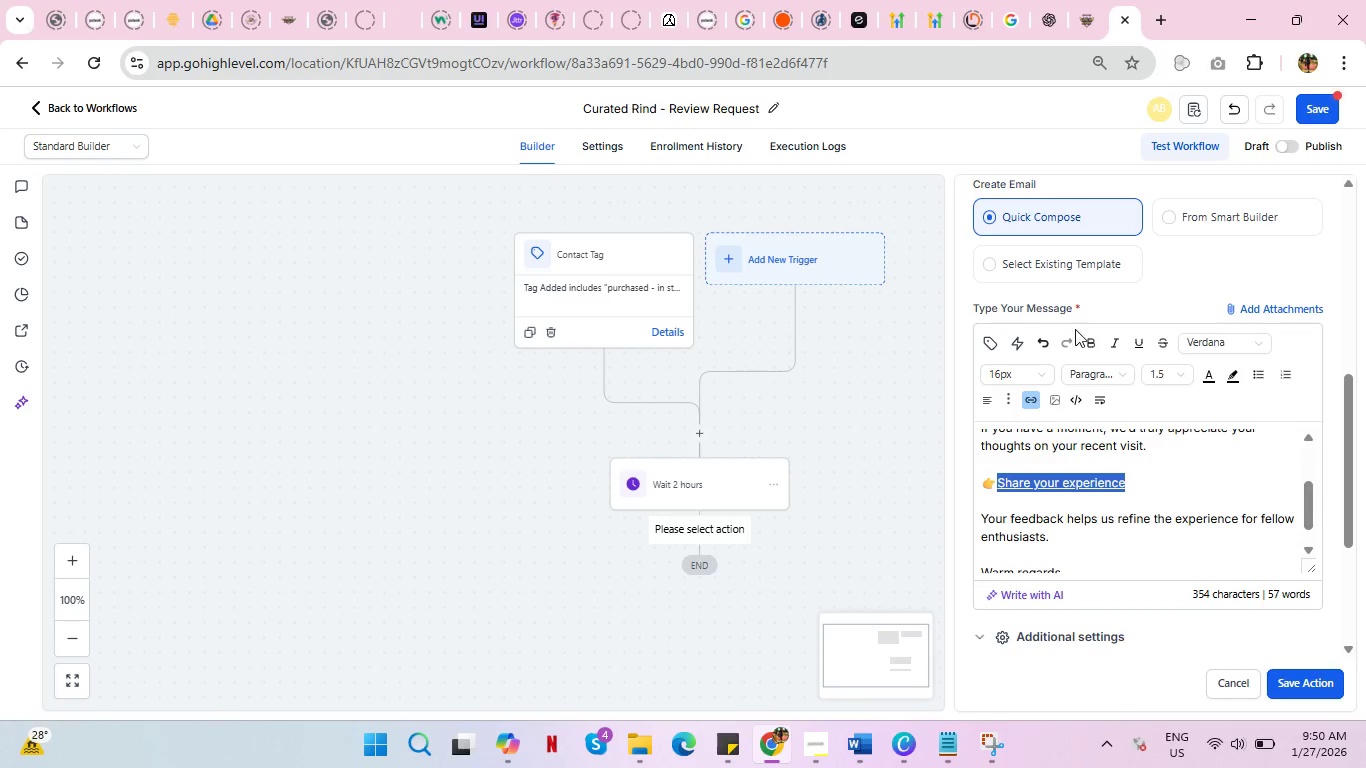 
mouse_move([1172, 372])
 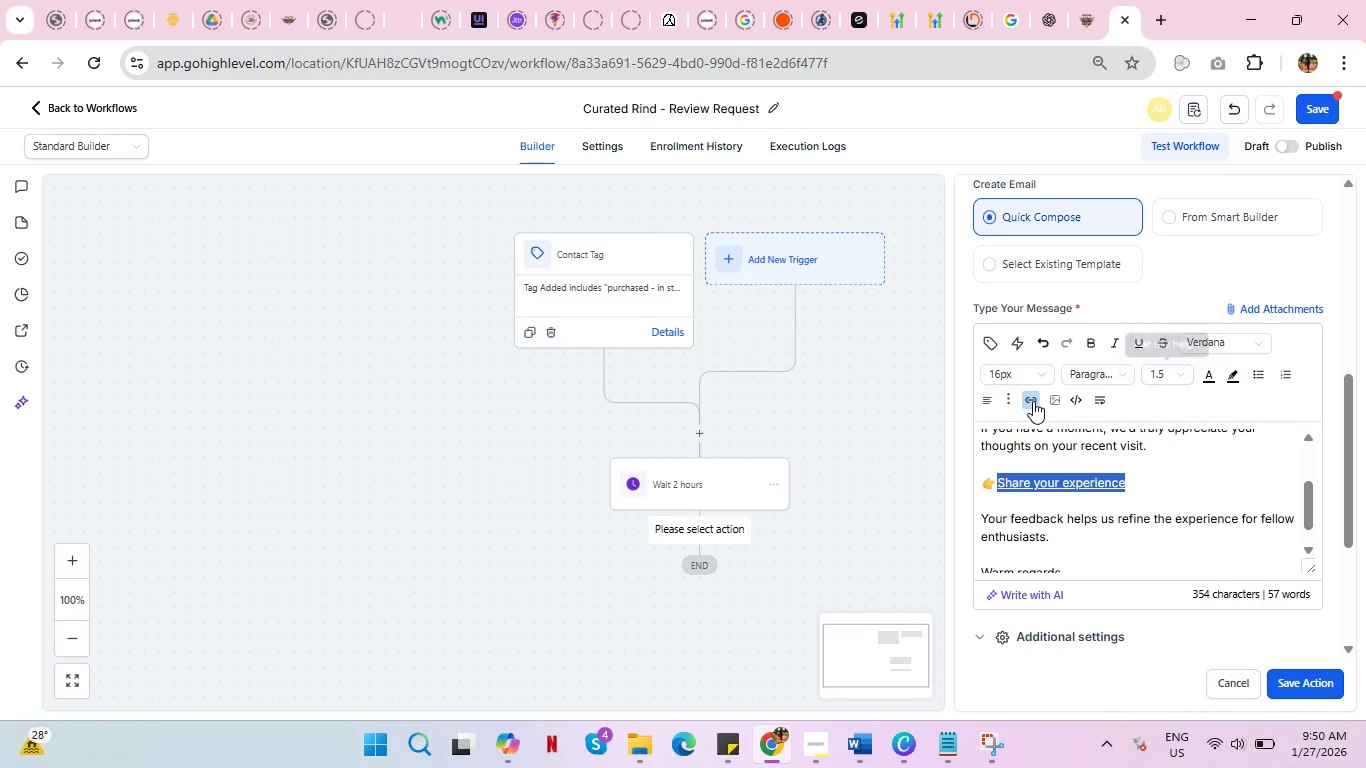 
left_click([1033, 401])
 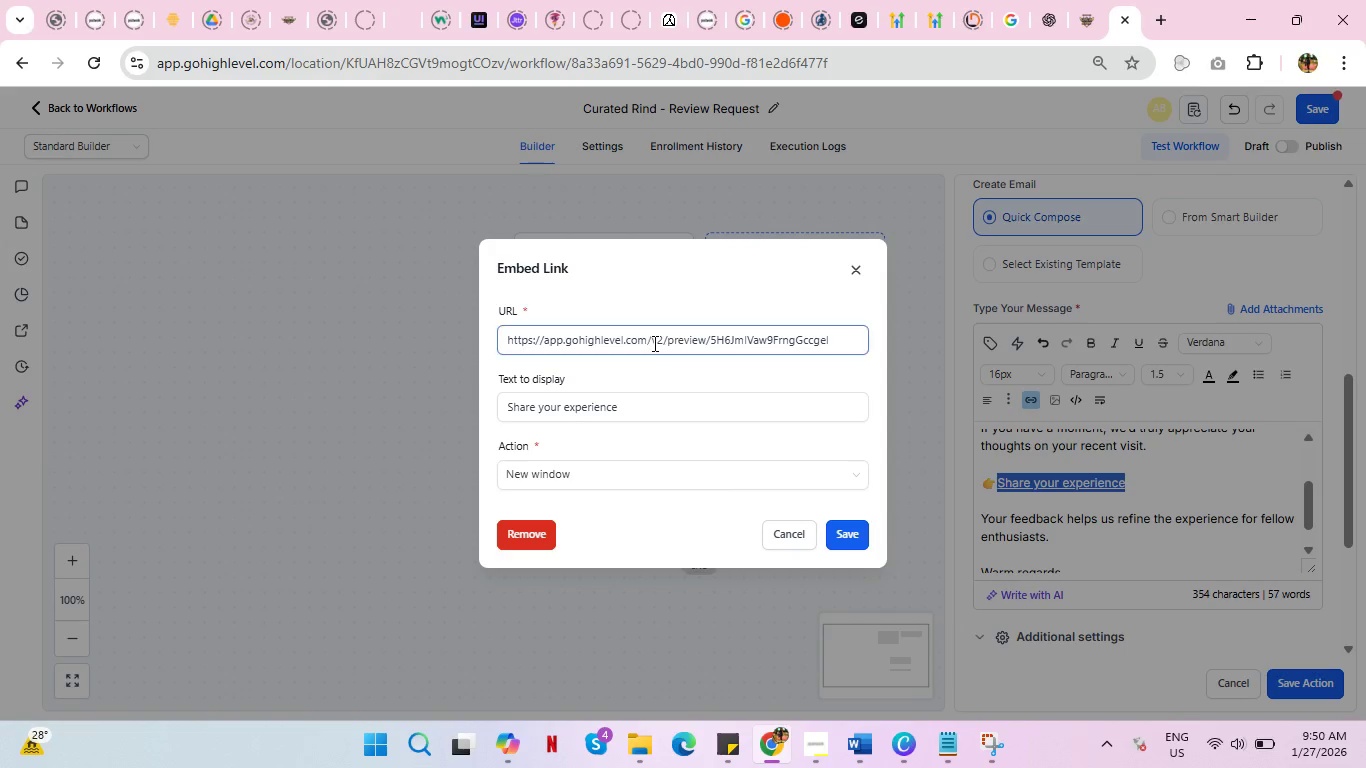 
double_click([653, 343])
 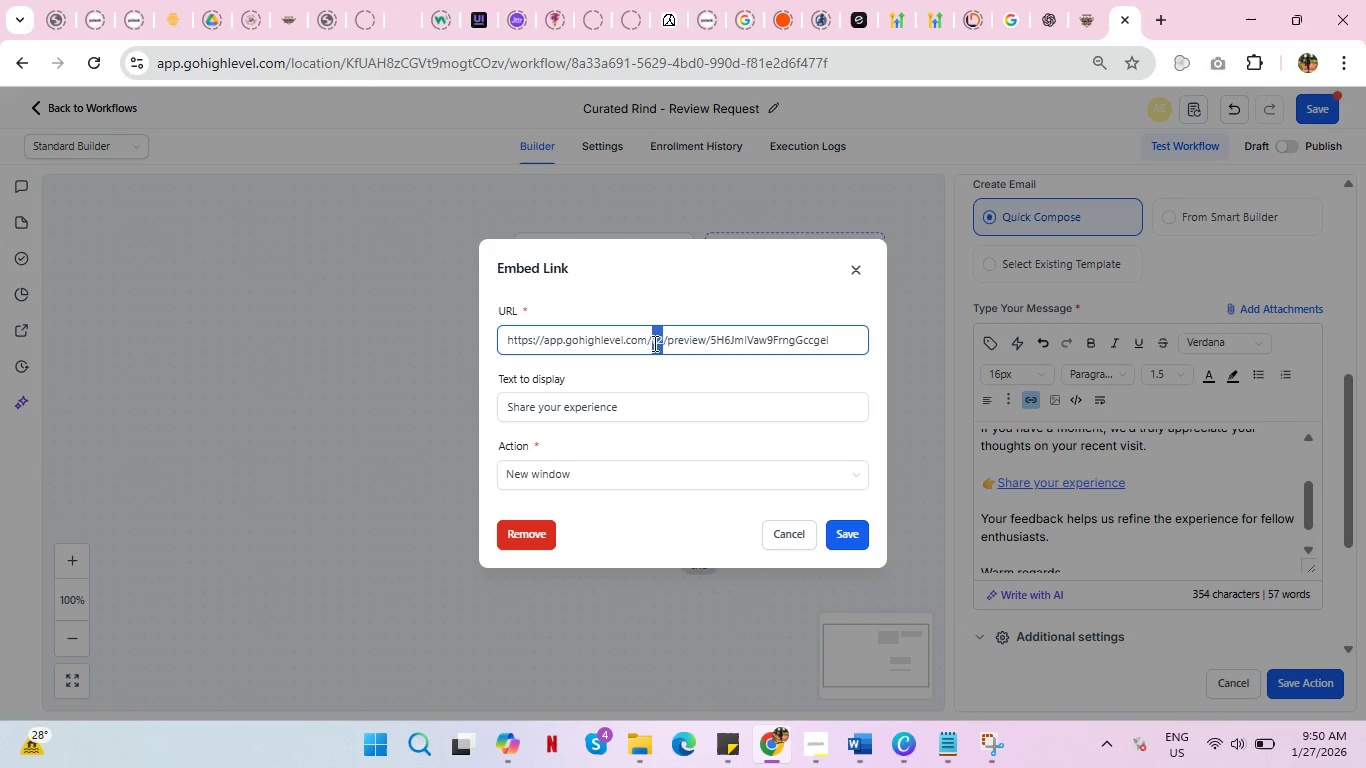 
triple_click([653, 343])
 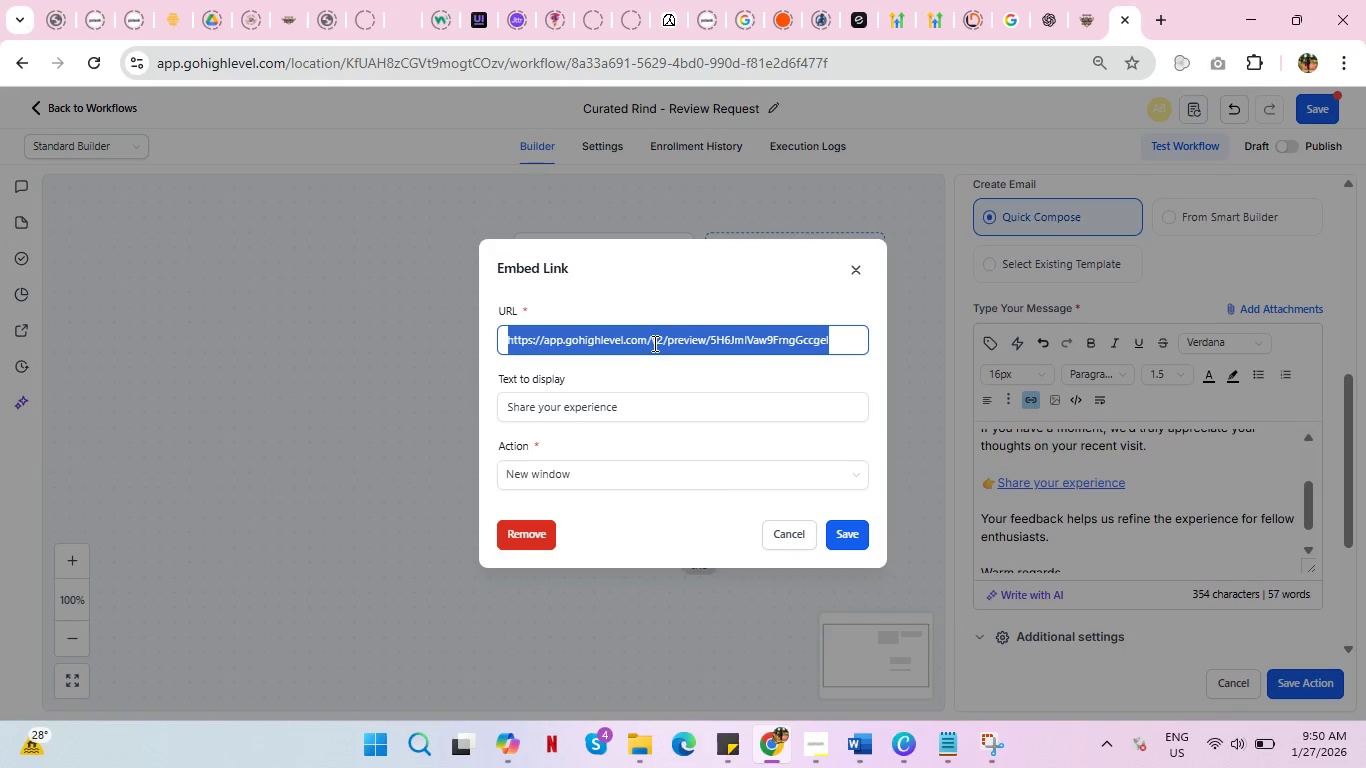 
key(Control+V)
 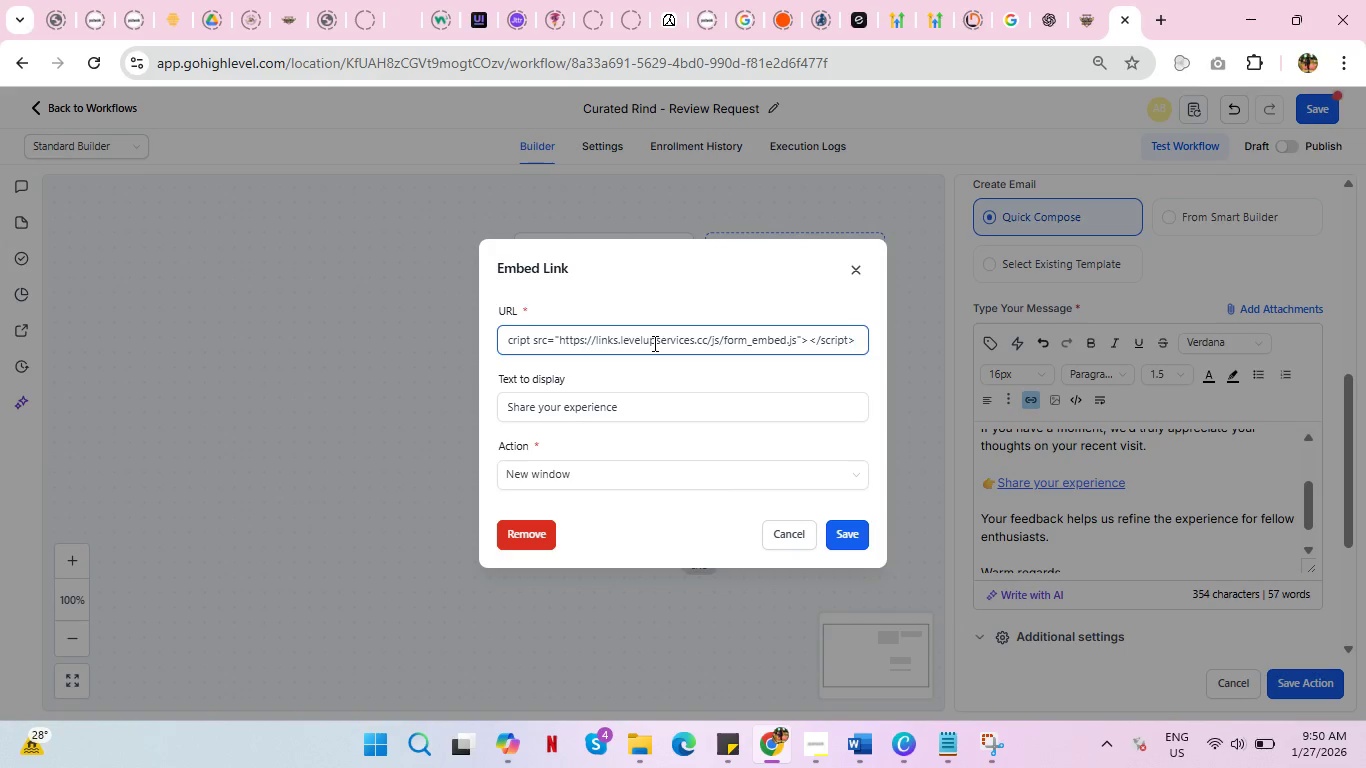 
hold_key(key=Backspace, duration=1.5)
 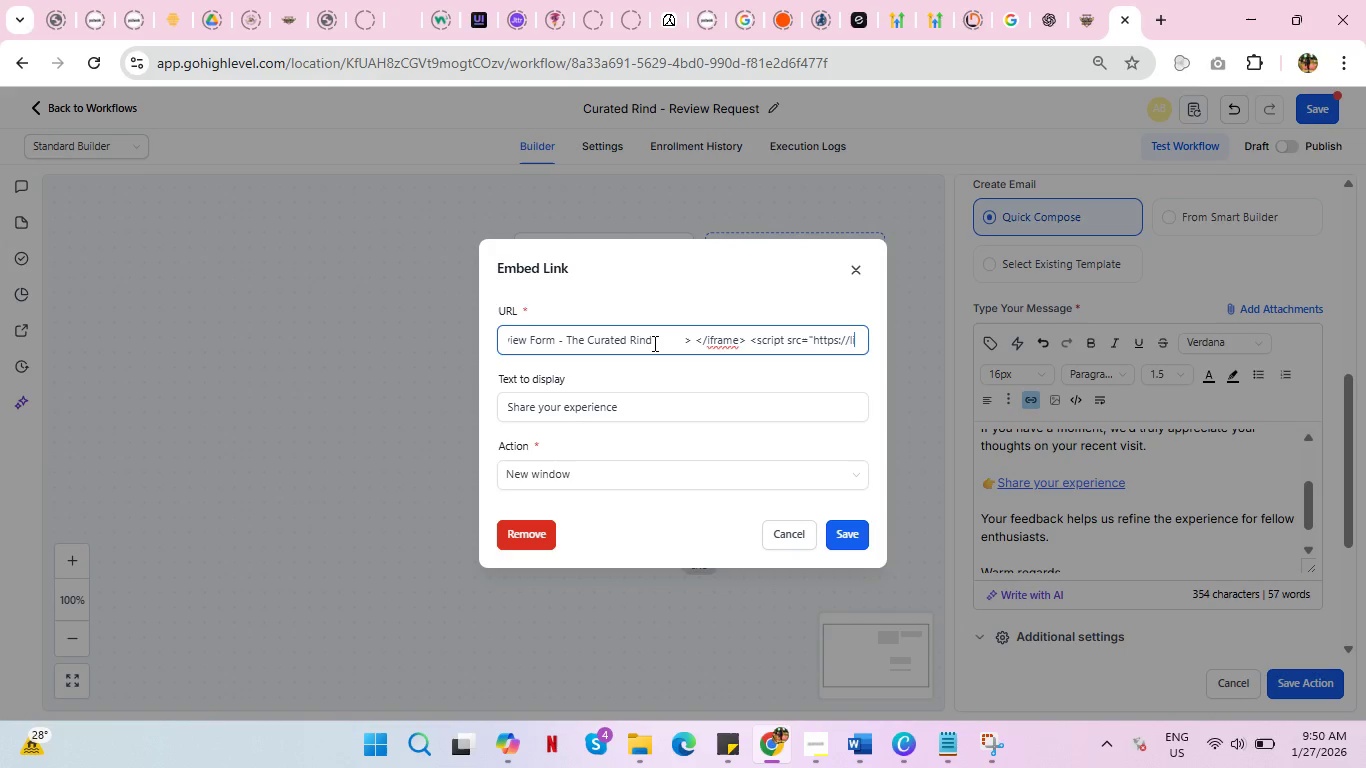 
hold_key(key=Backspace, duration=0.52)
 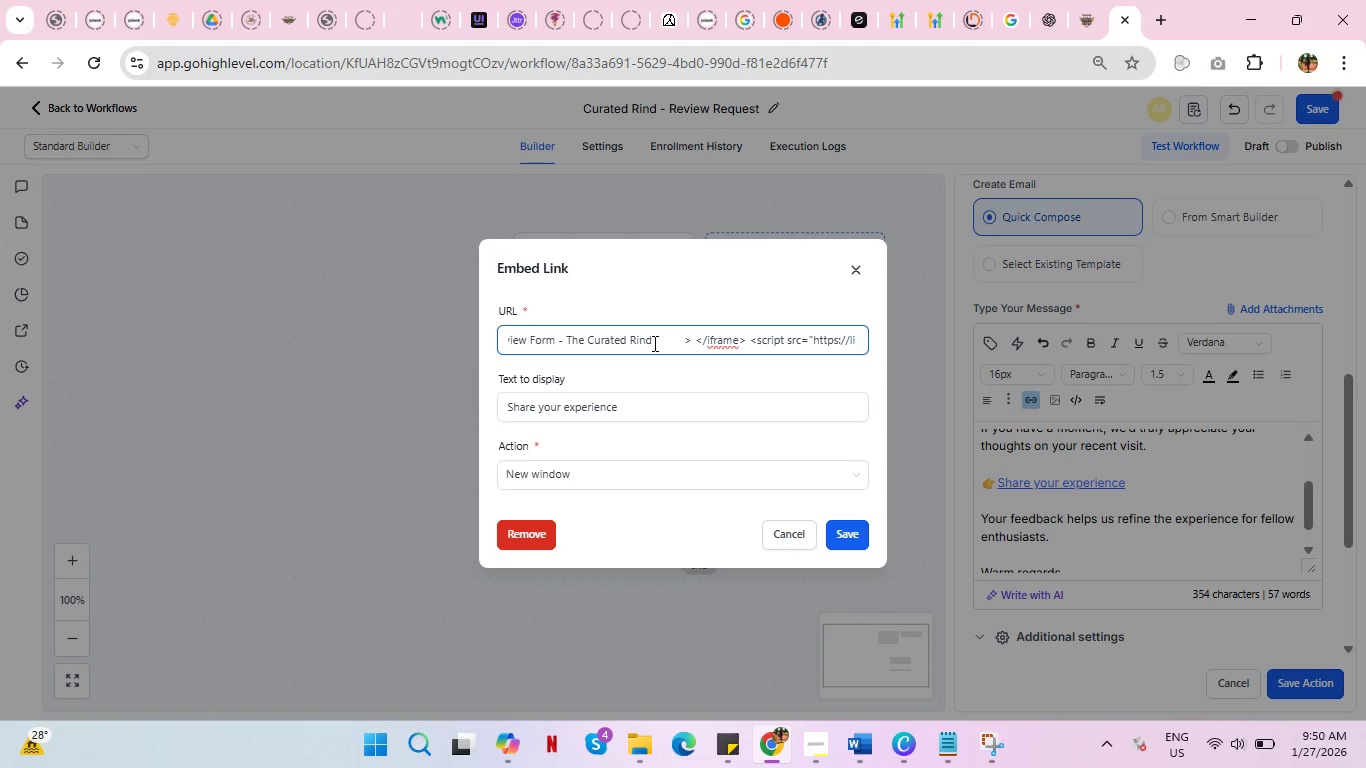 
key(Control+ControlLeft)
 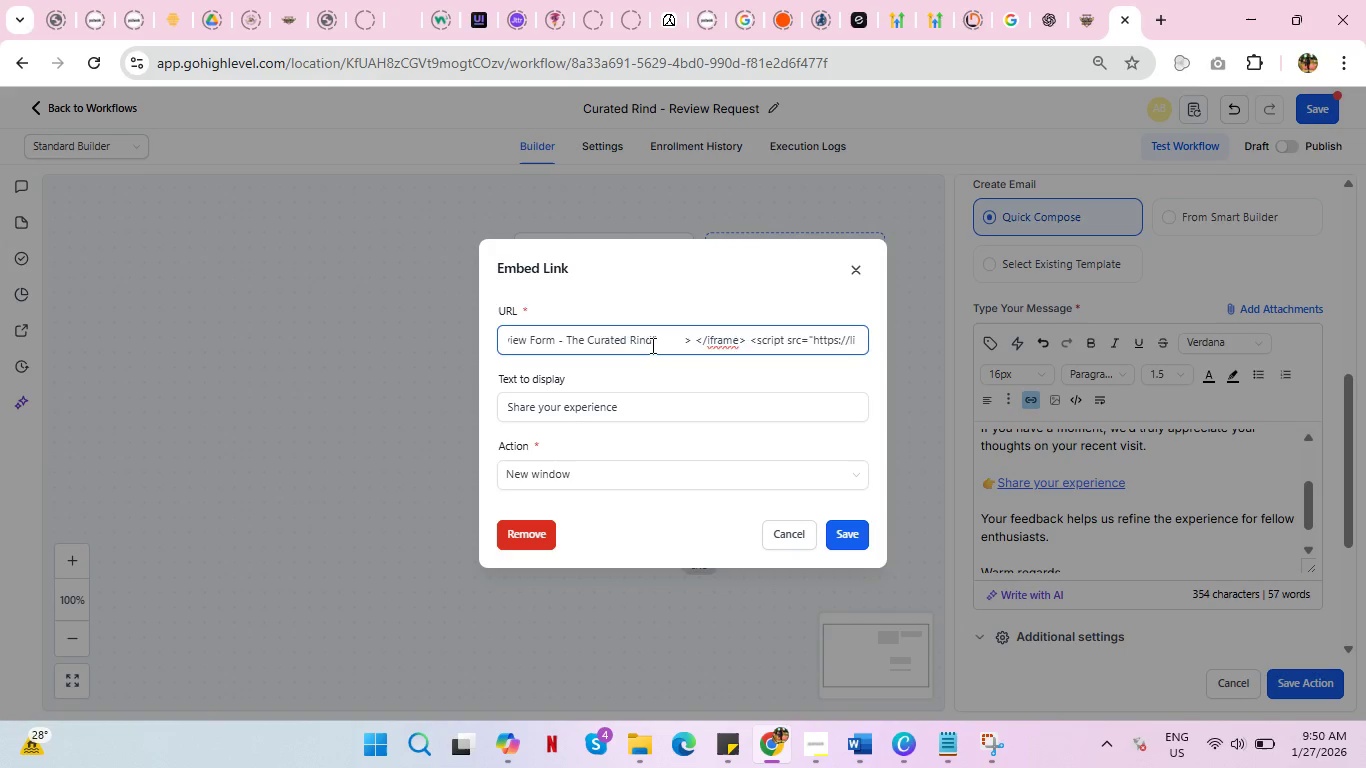 
key(Control+A)
 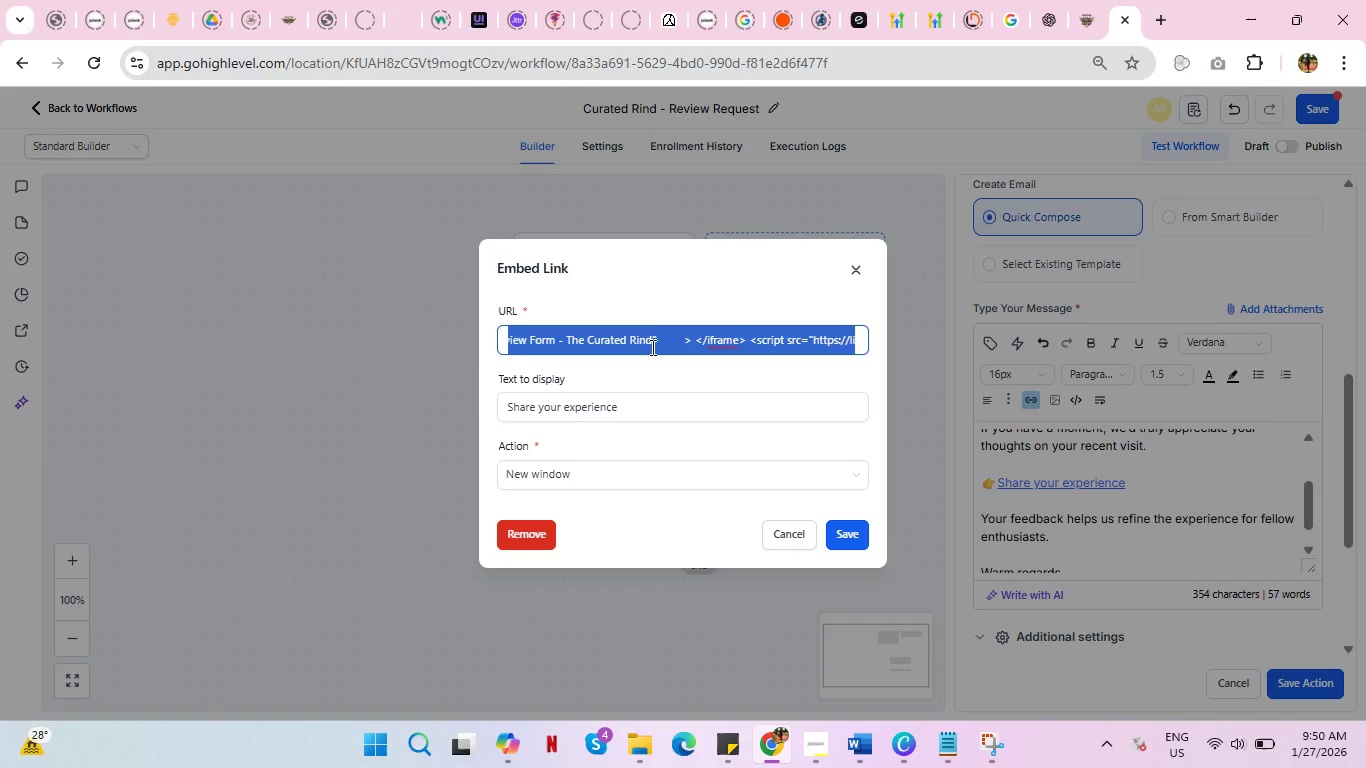 
key(Backspace)
 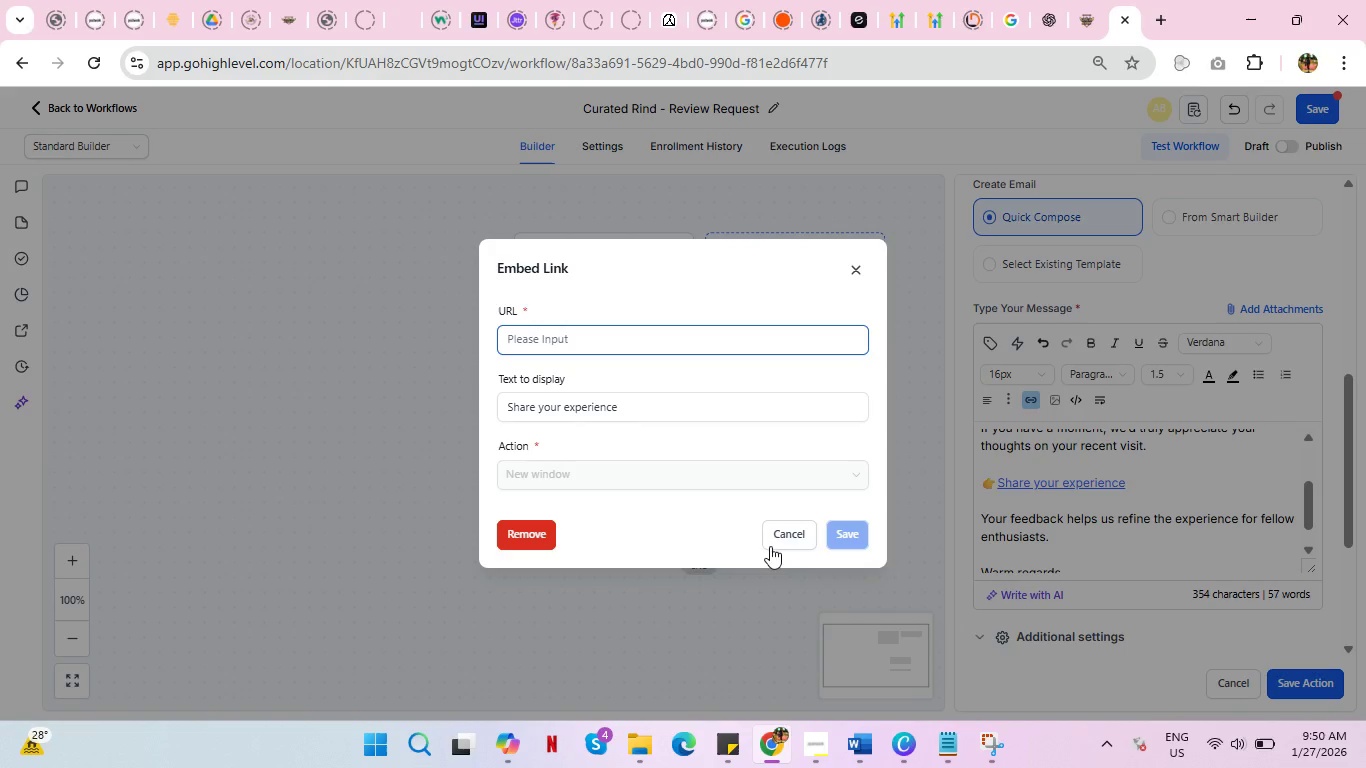 
left_click([776, 535])
 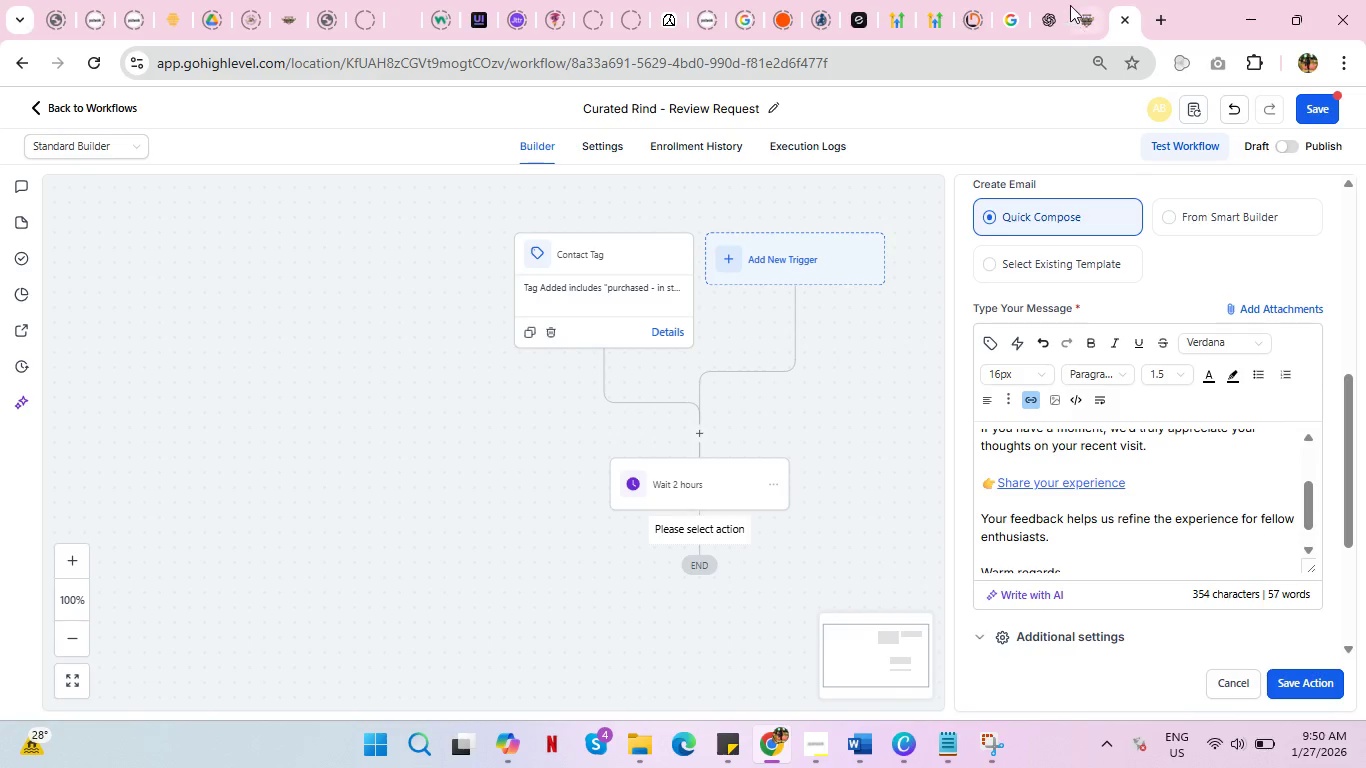 
left_click([1089, 9])
 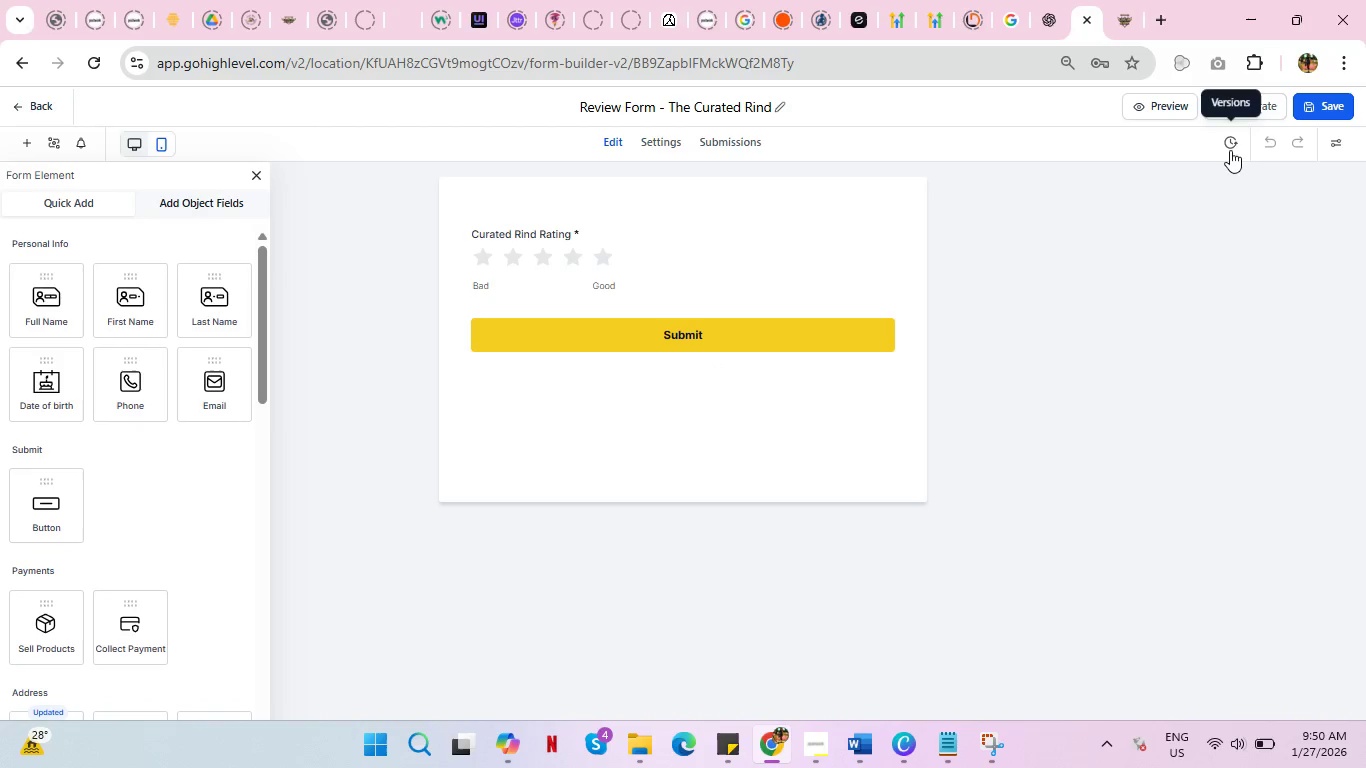 
left_click([29, 104])
 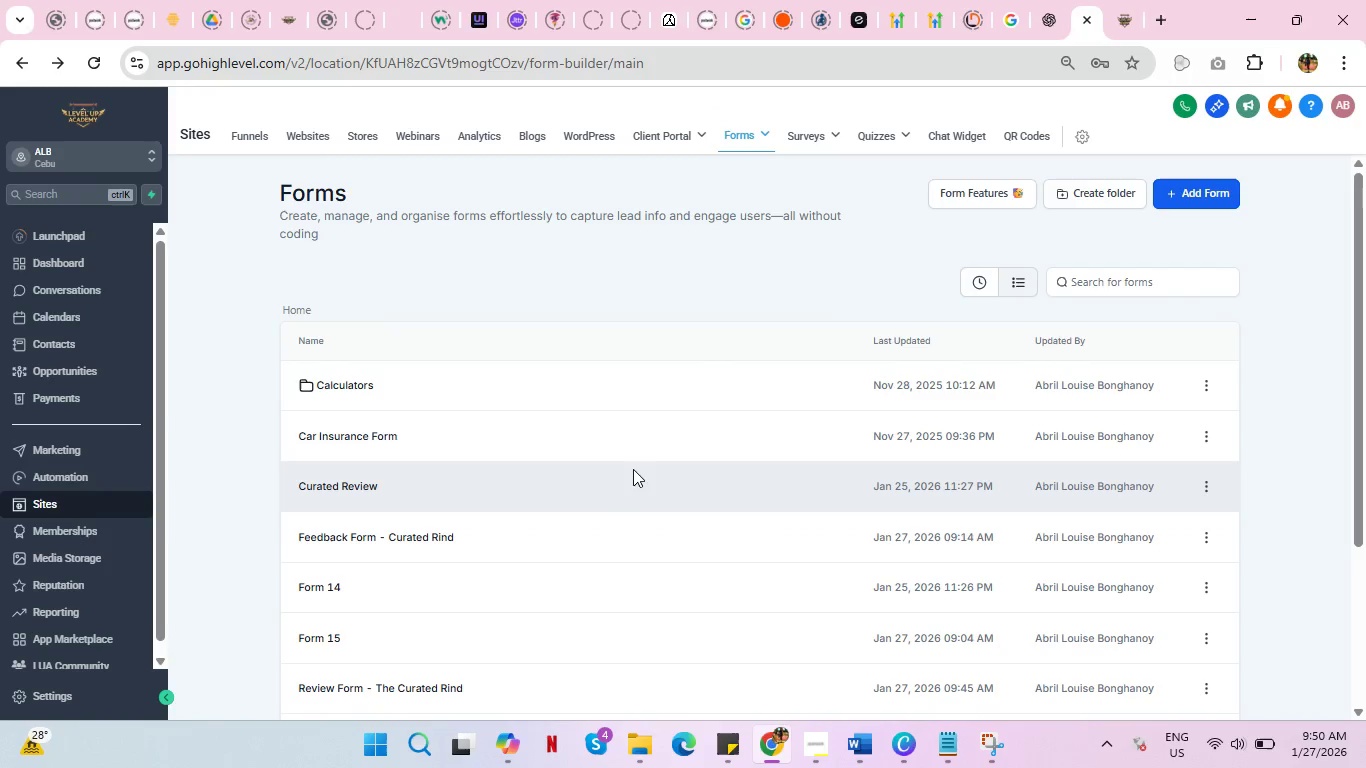 
scroll: coordinate [518, 558], scroll_direction: down, amount: 1.0
 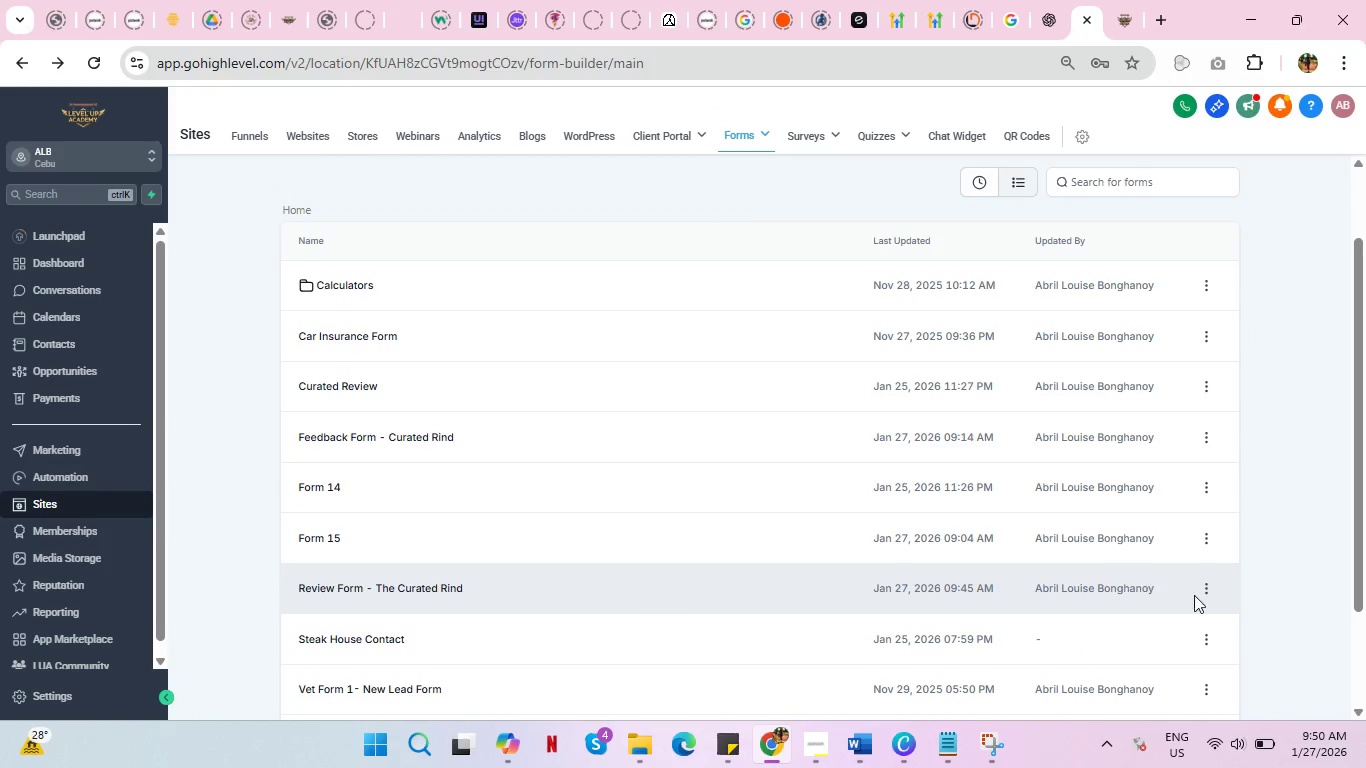 
left_click([1201, 594])
 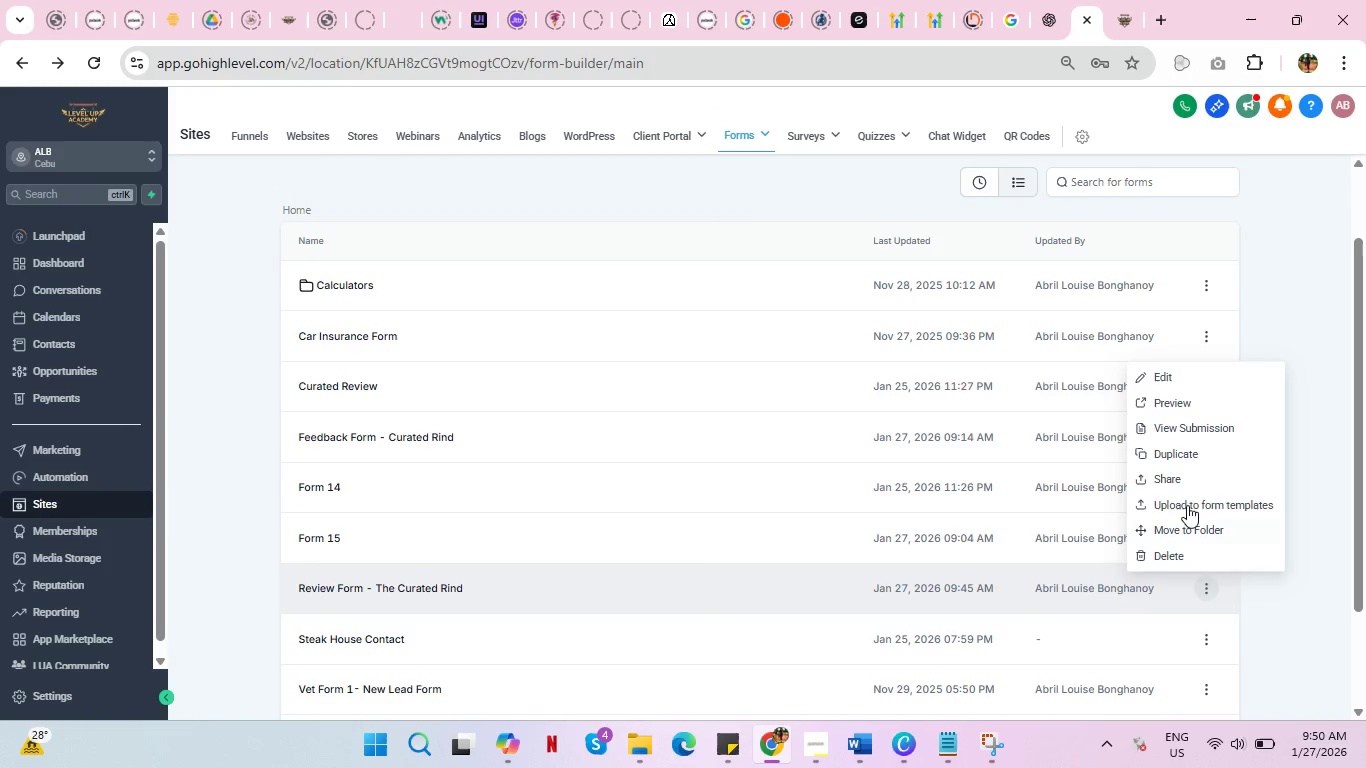 
left_click([1171, 476])
 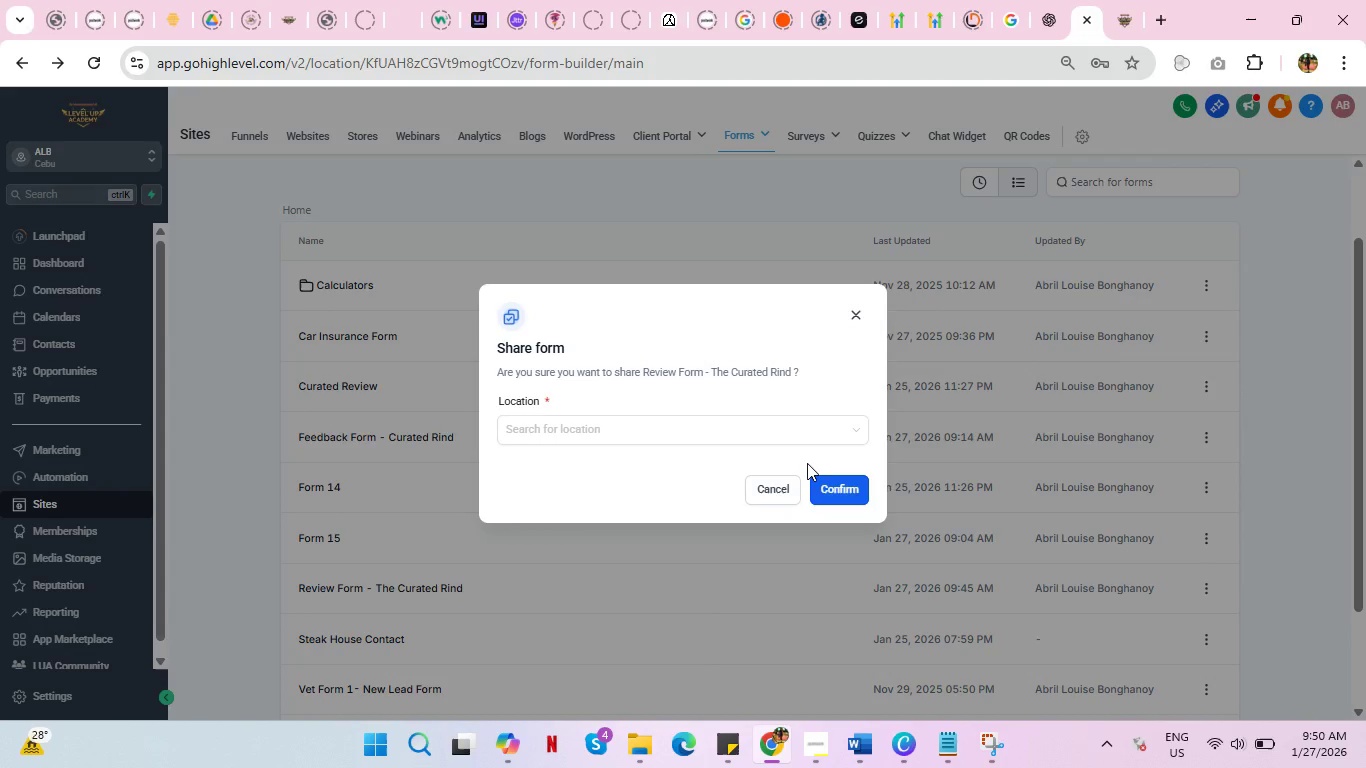 
left_click([781, 487])
 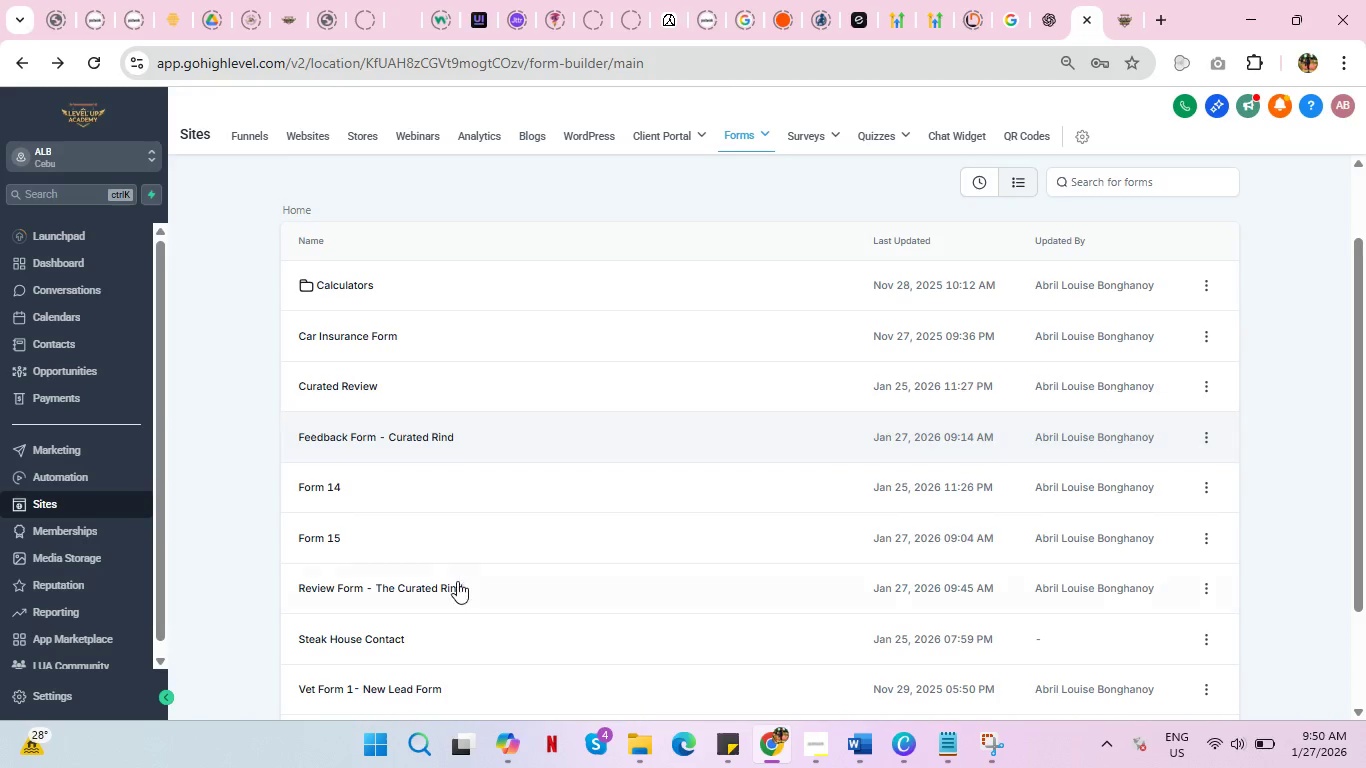 
left_click([1202, 583])
 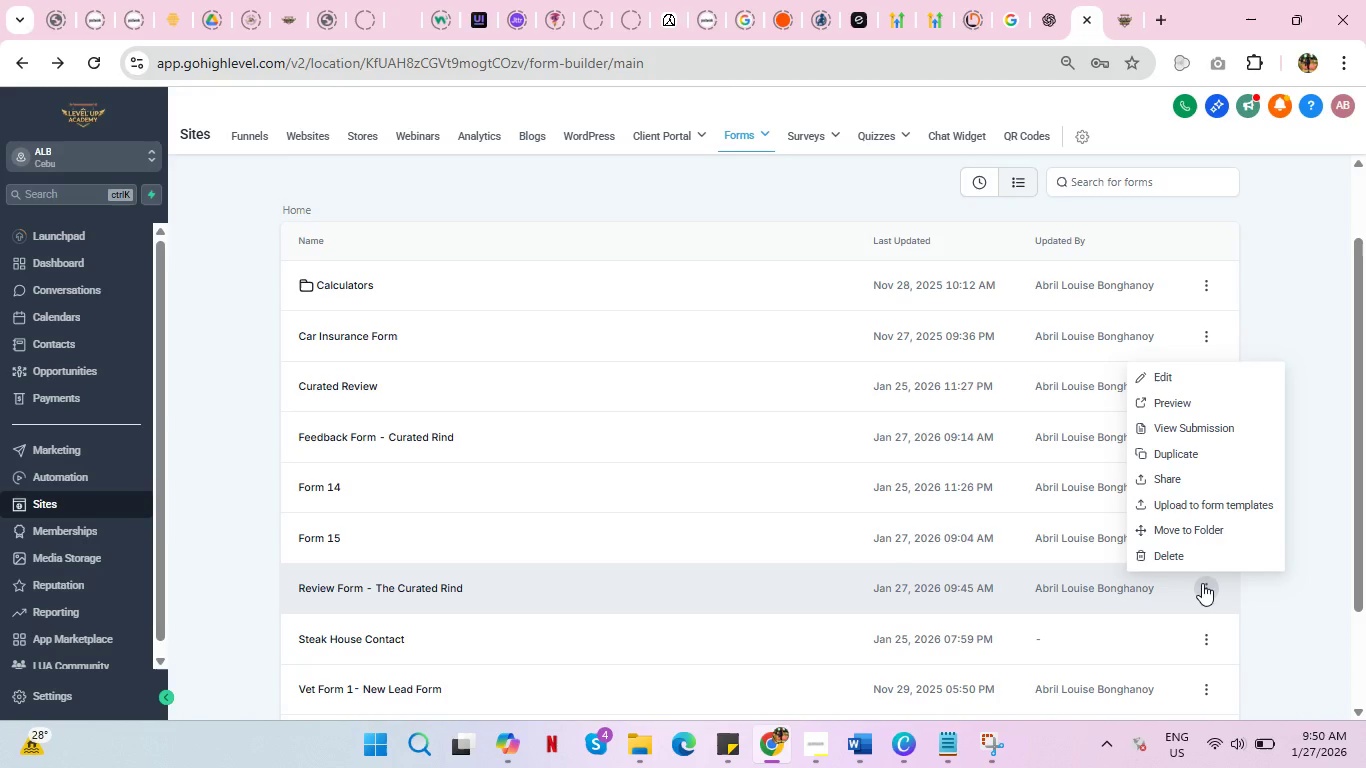 
left_click([1169, 400])
 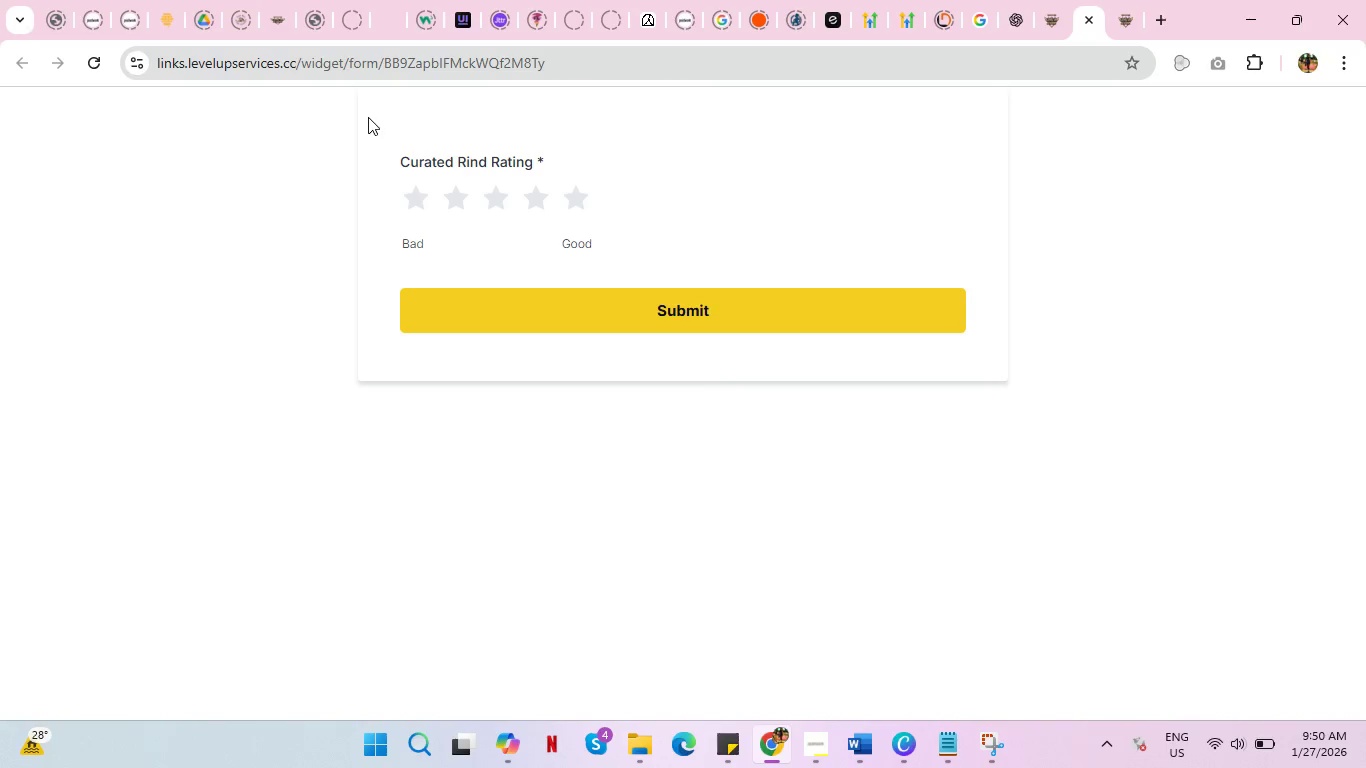 
left_click([361, 64])
 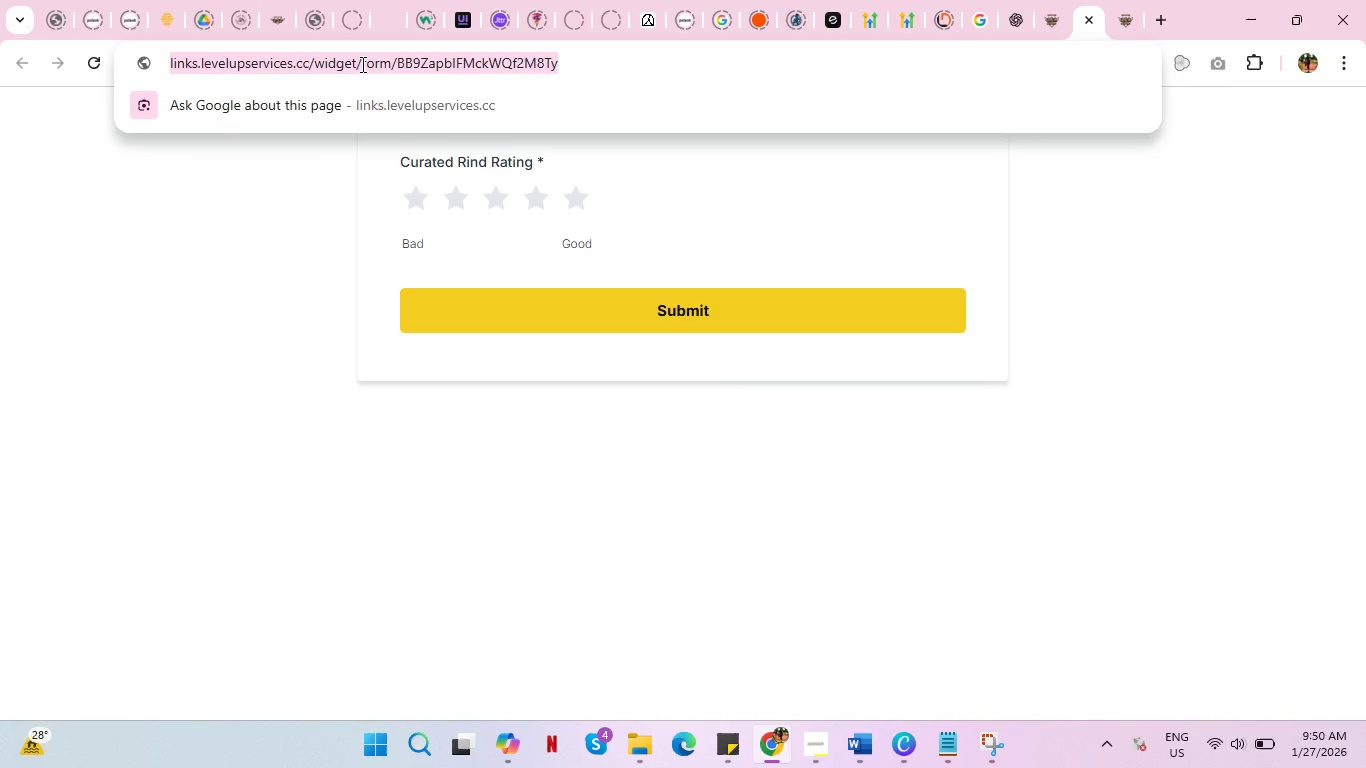 
key(Control+C)
 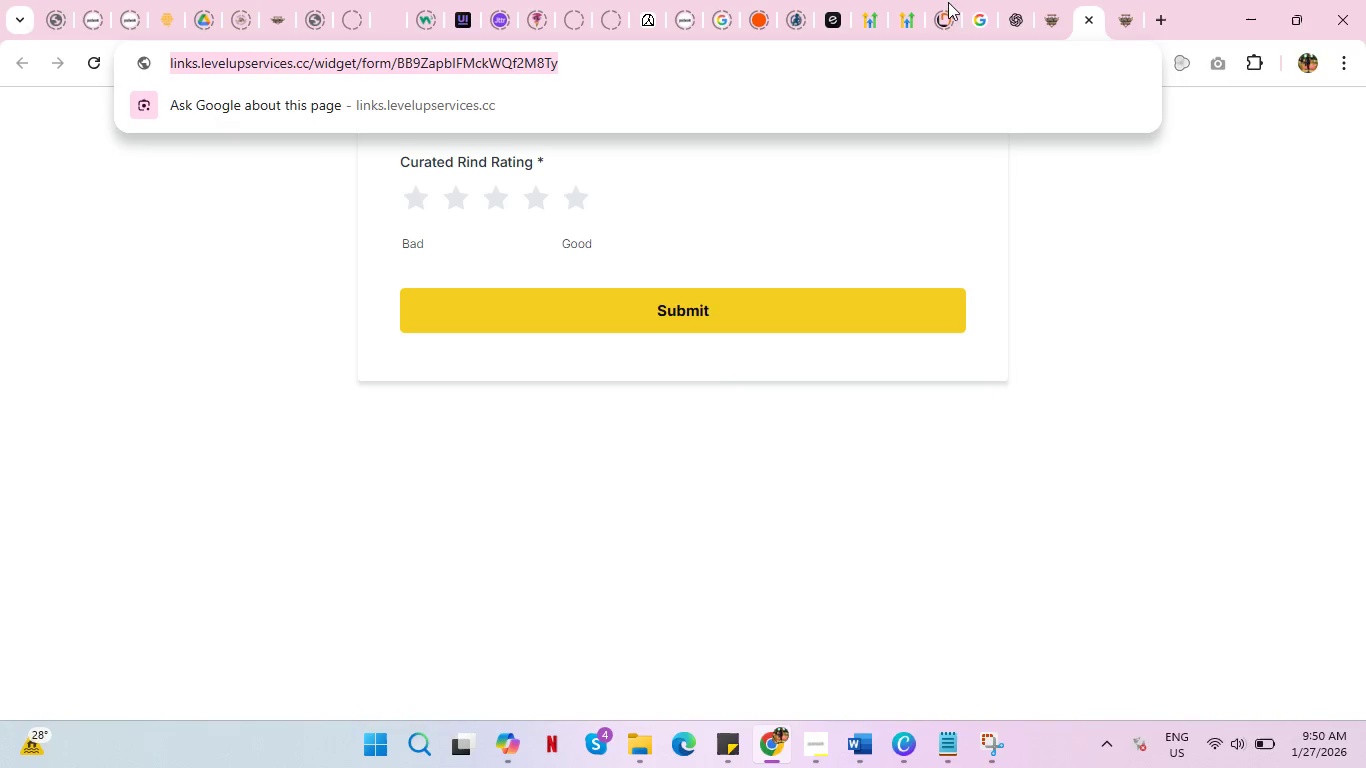 
key(Control+C)
 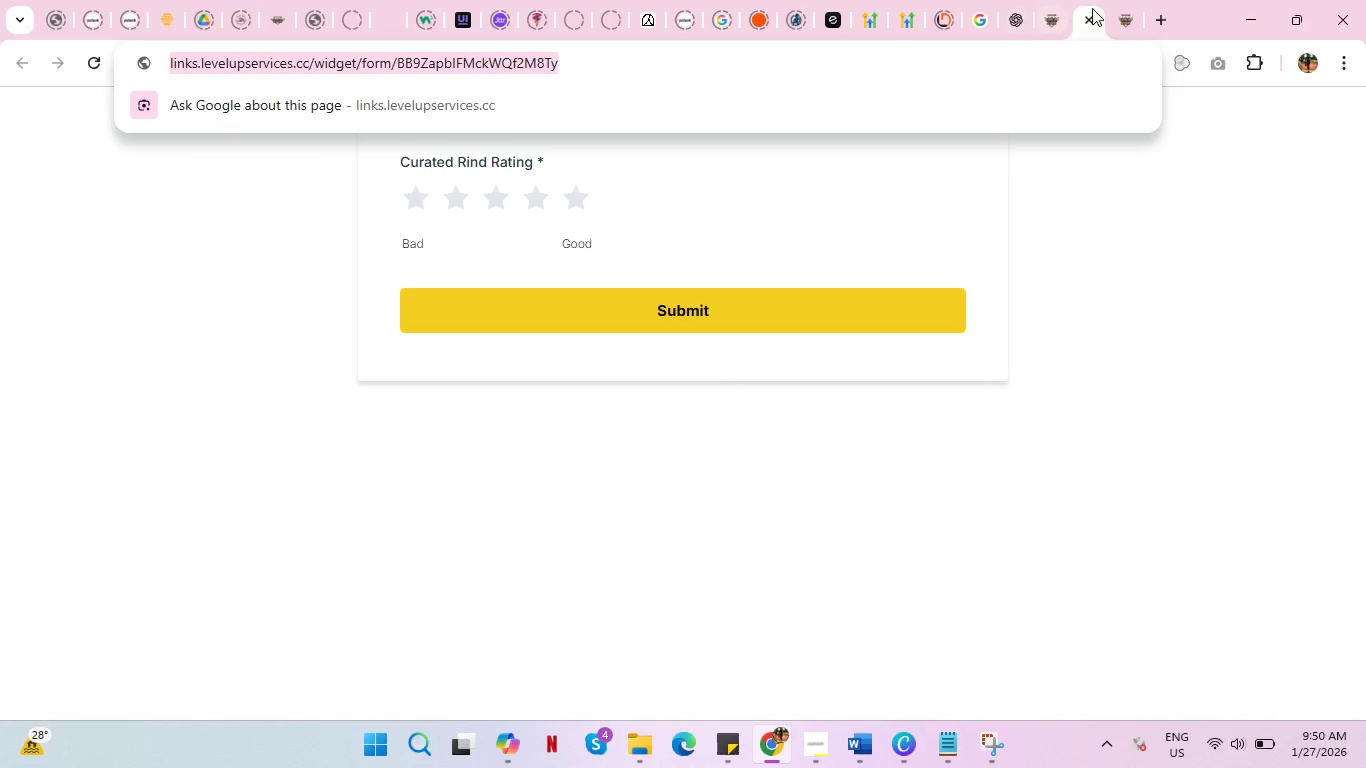 
mouse_move([1077, 30])
 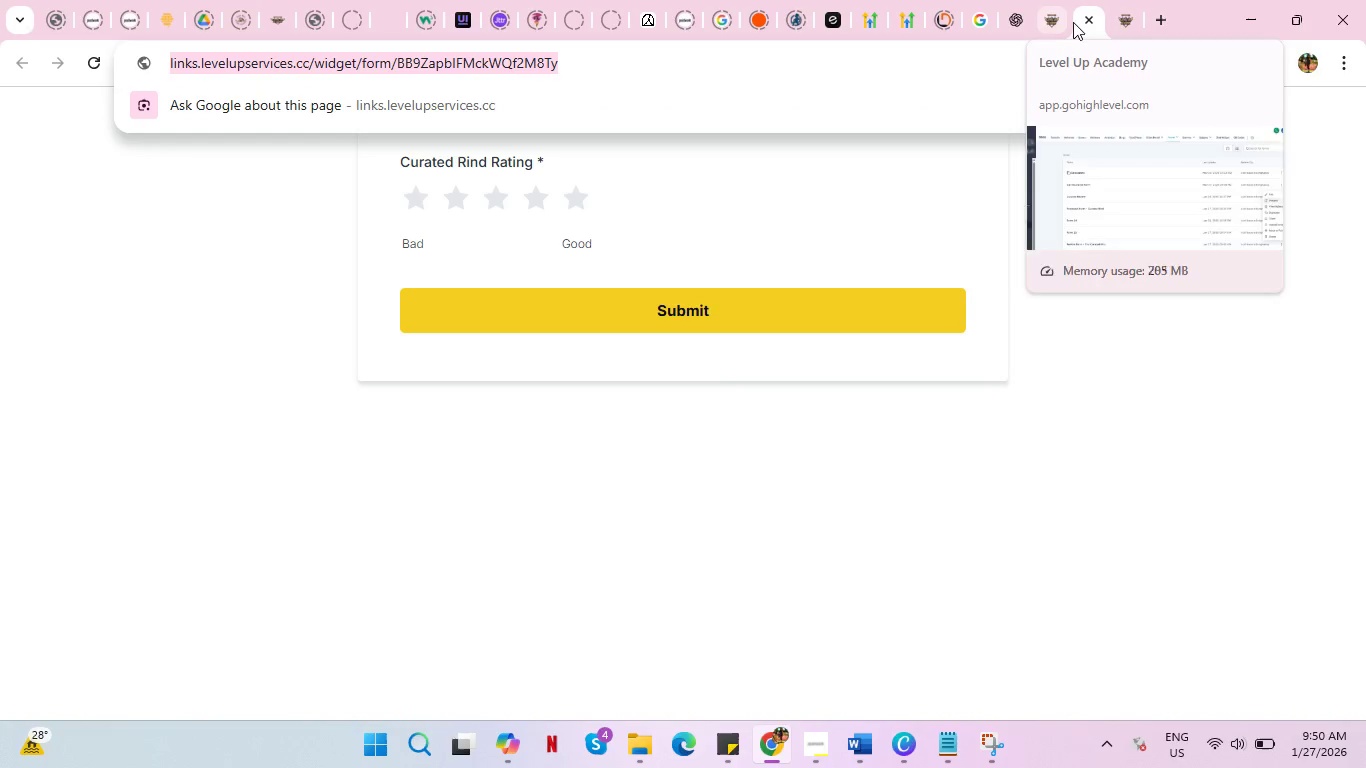 
left_click([1087, 19])
 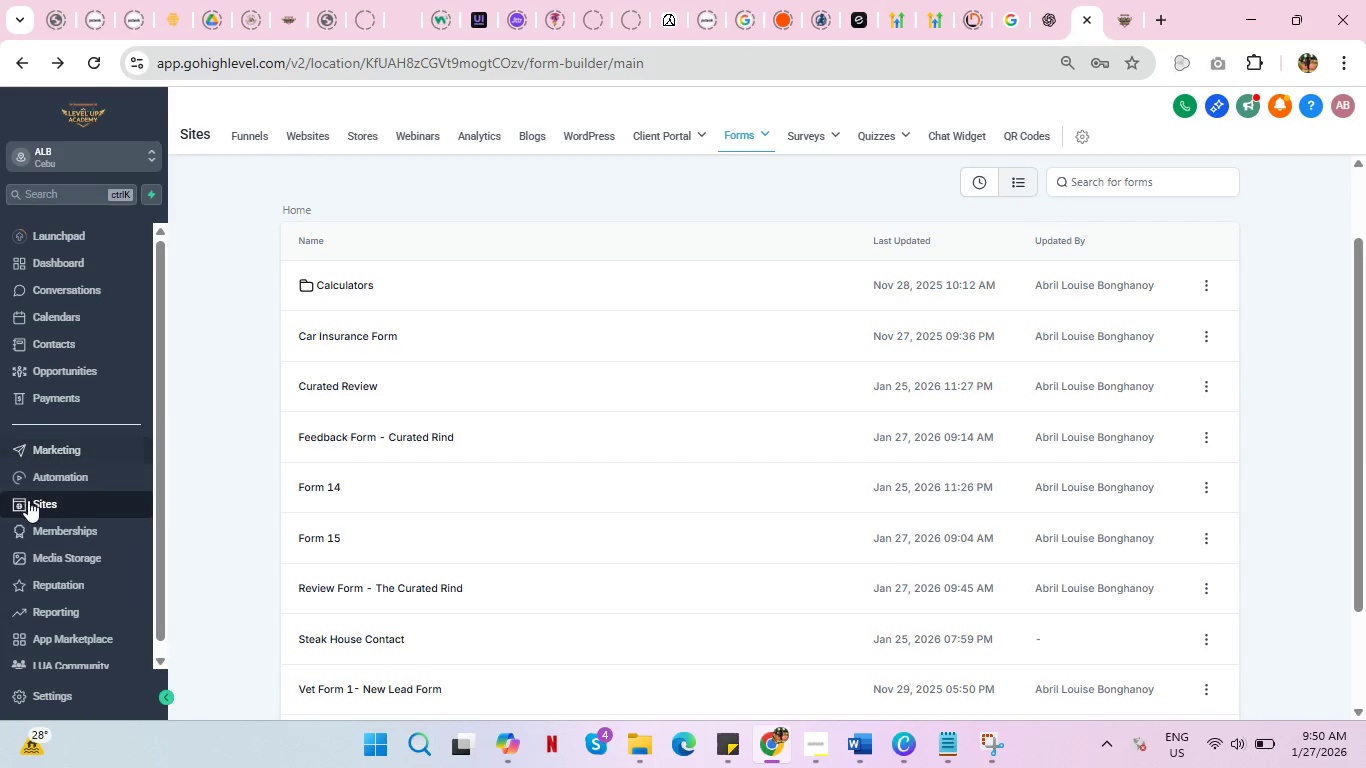 
left_click([39, 501])
 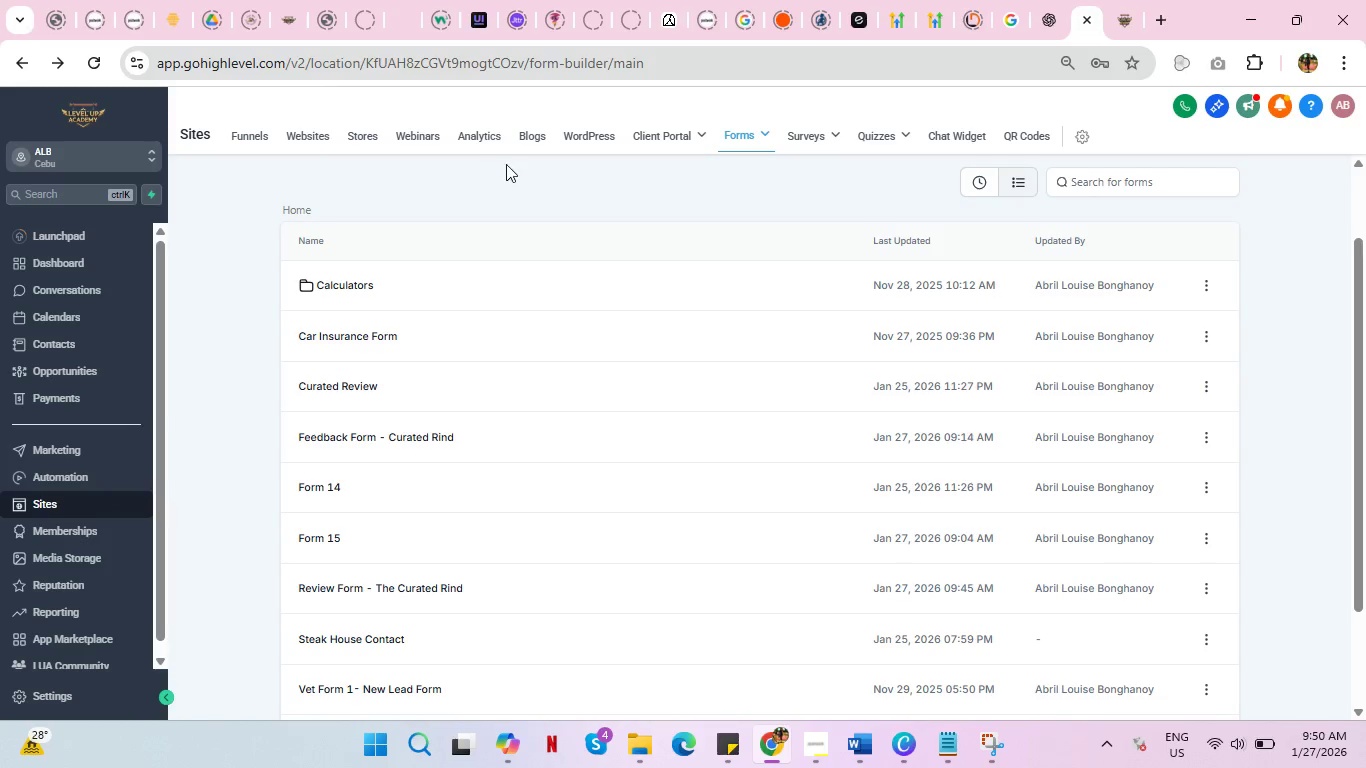 
left_click([259, 132])
 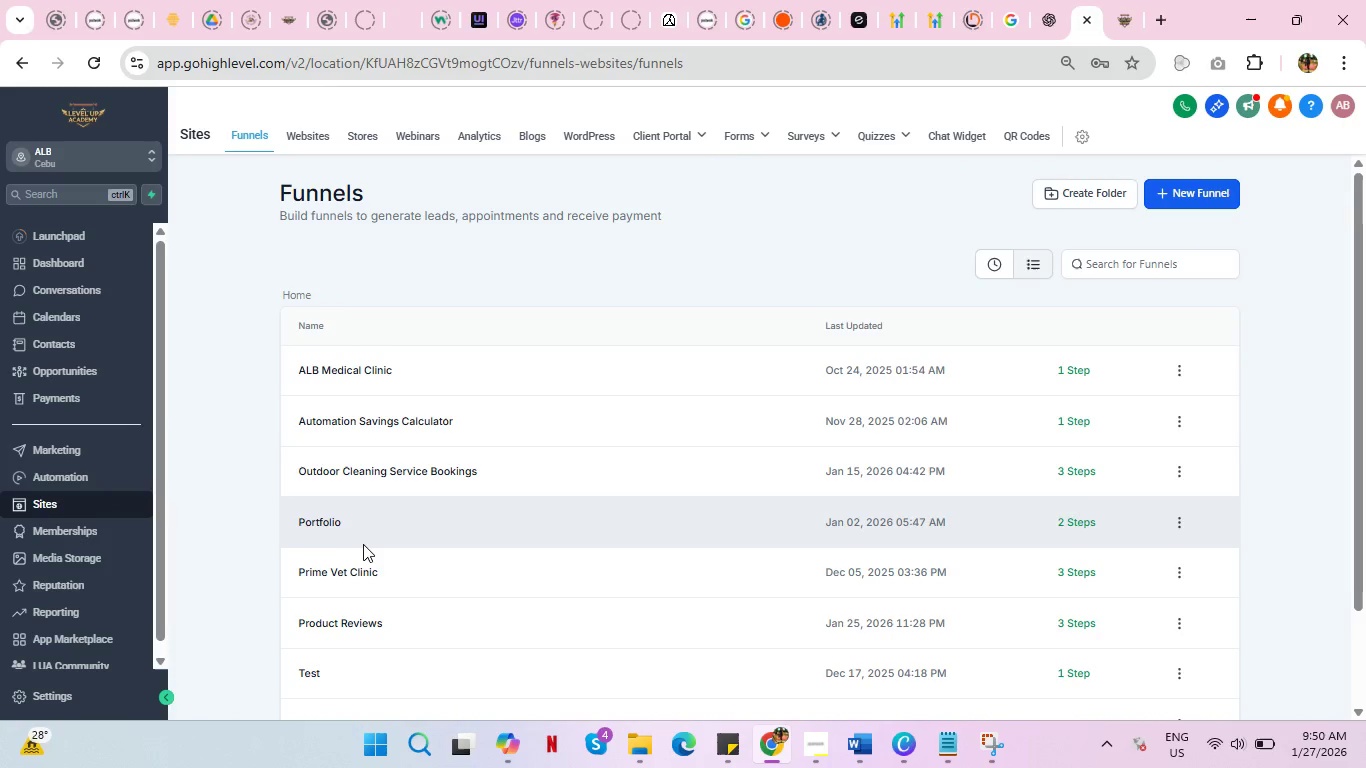 
scroll: coordinate [344, 561], scroll_direction: down, amount: 1.0
 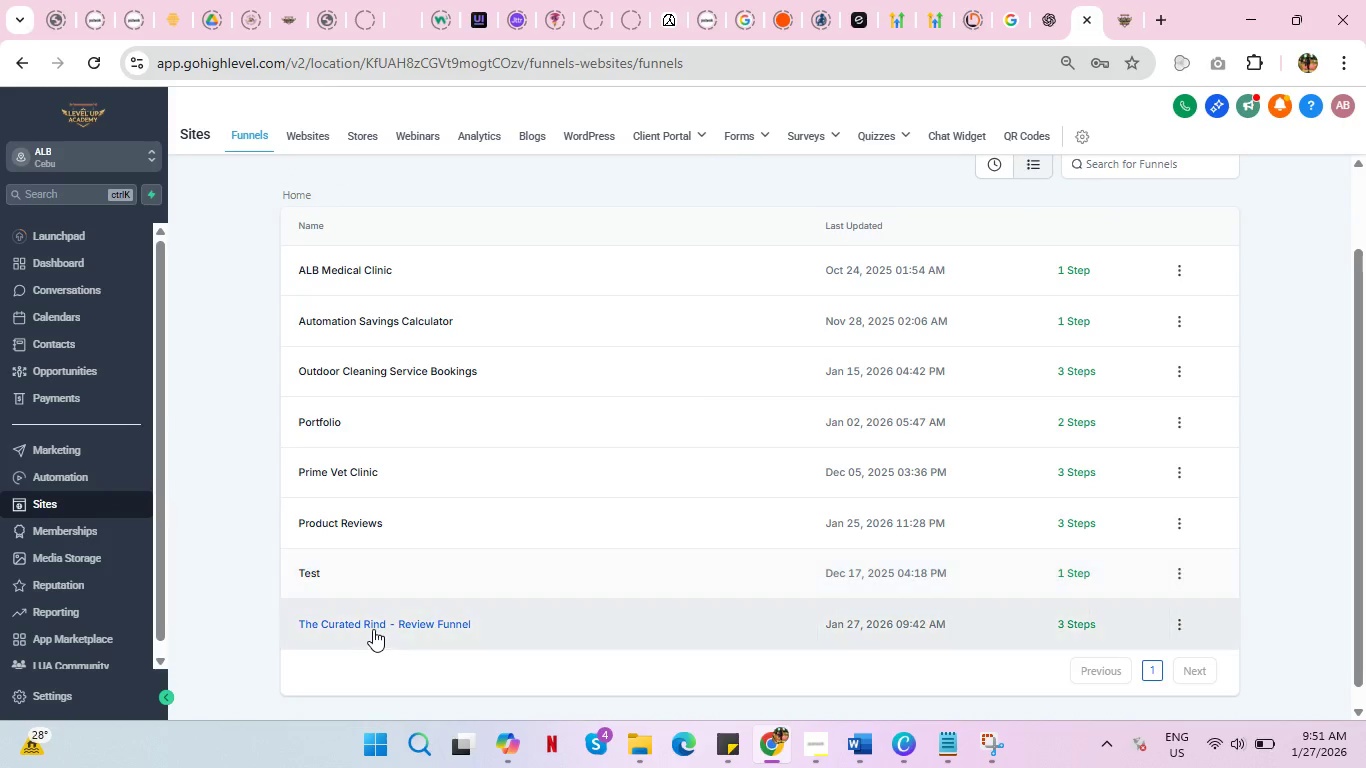 
left_click([369, 622])
 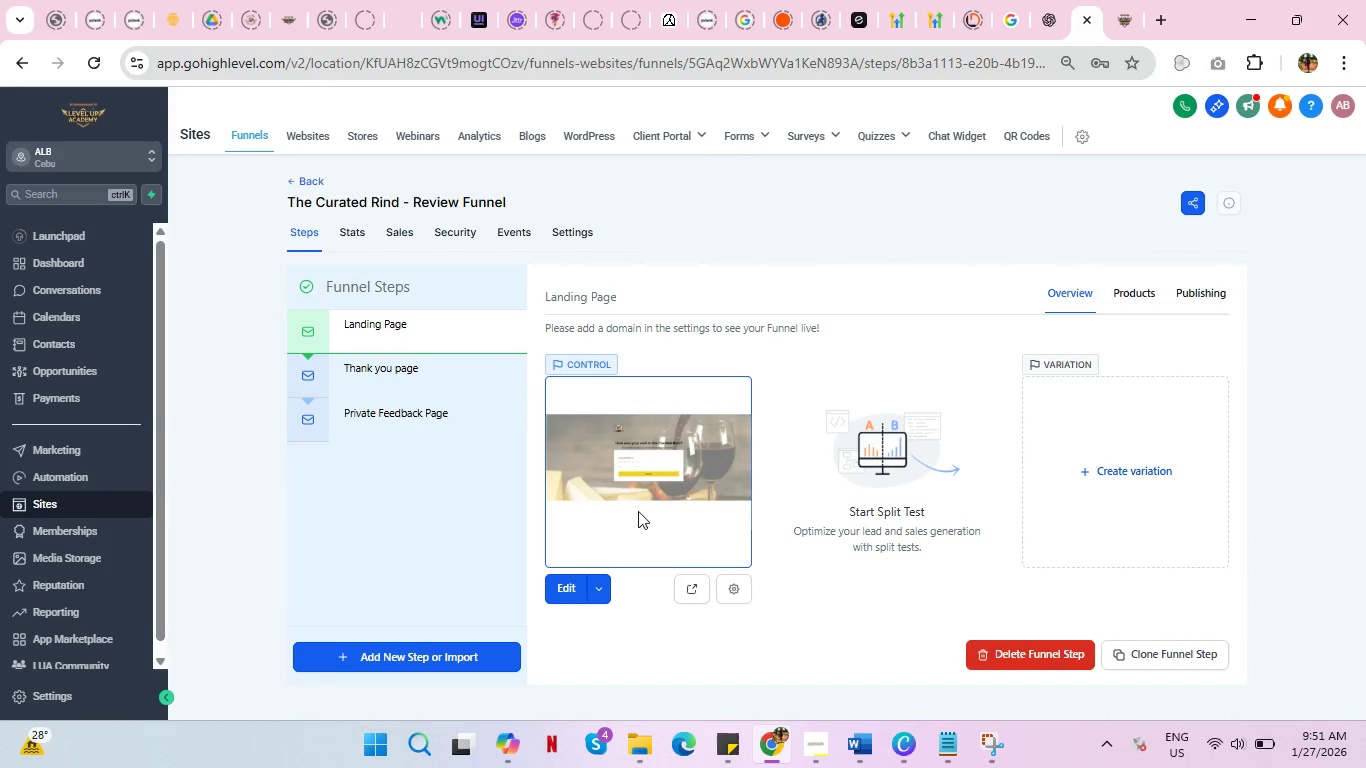 
wait(5.03)
 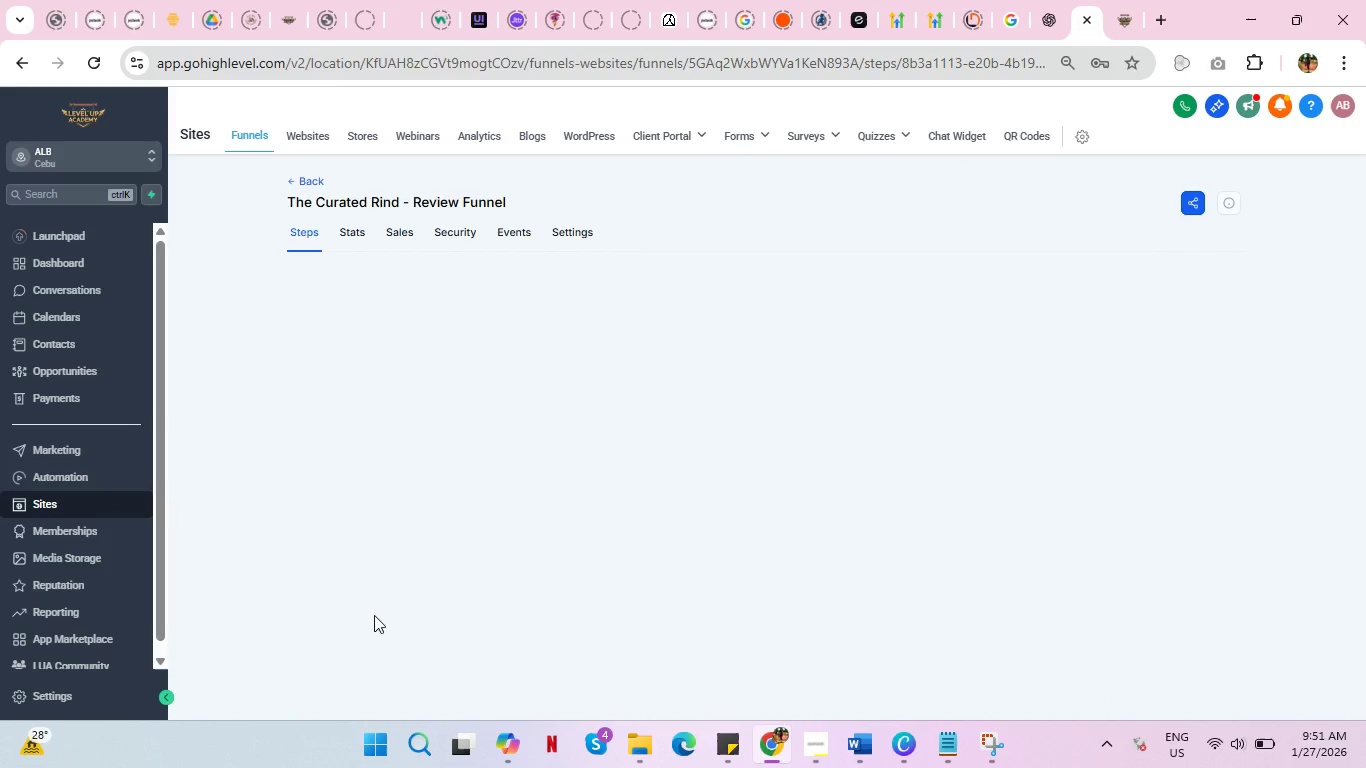 
left_click([697, 586])
 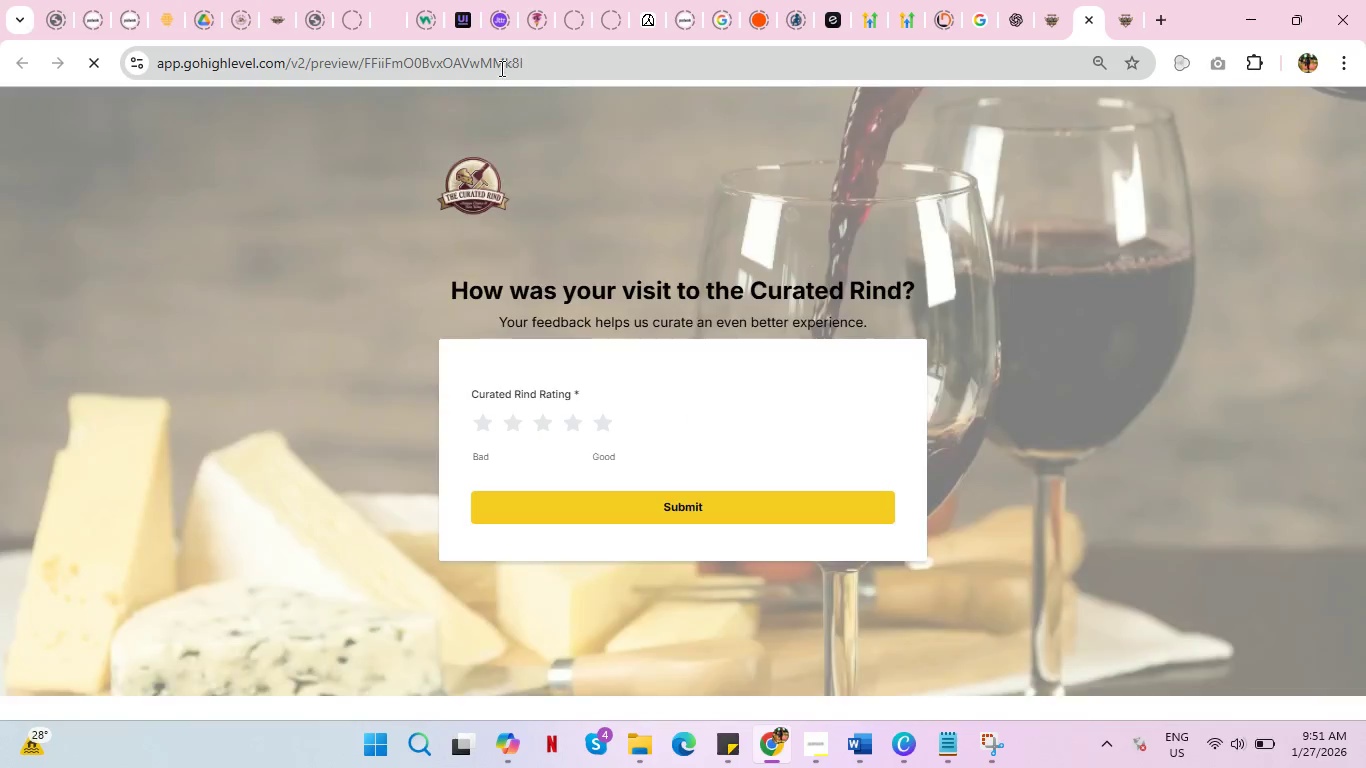 
left_click([498, 66])
 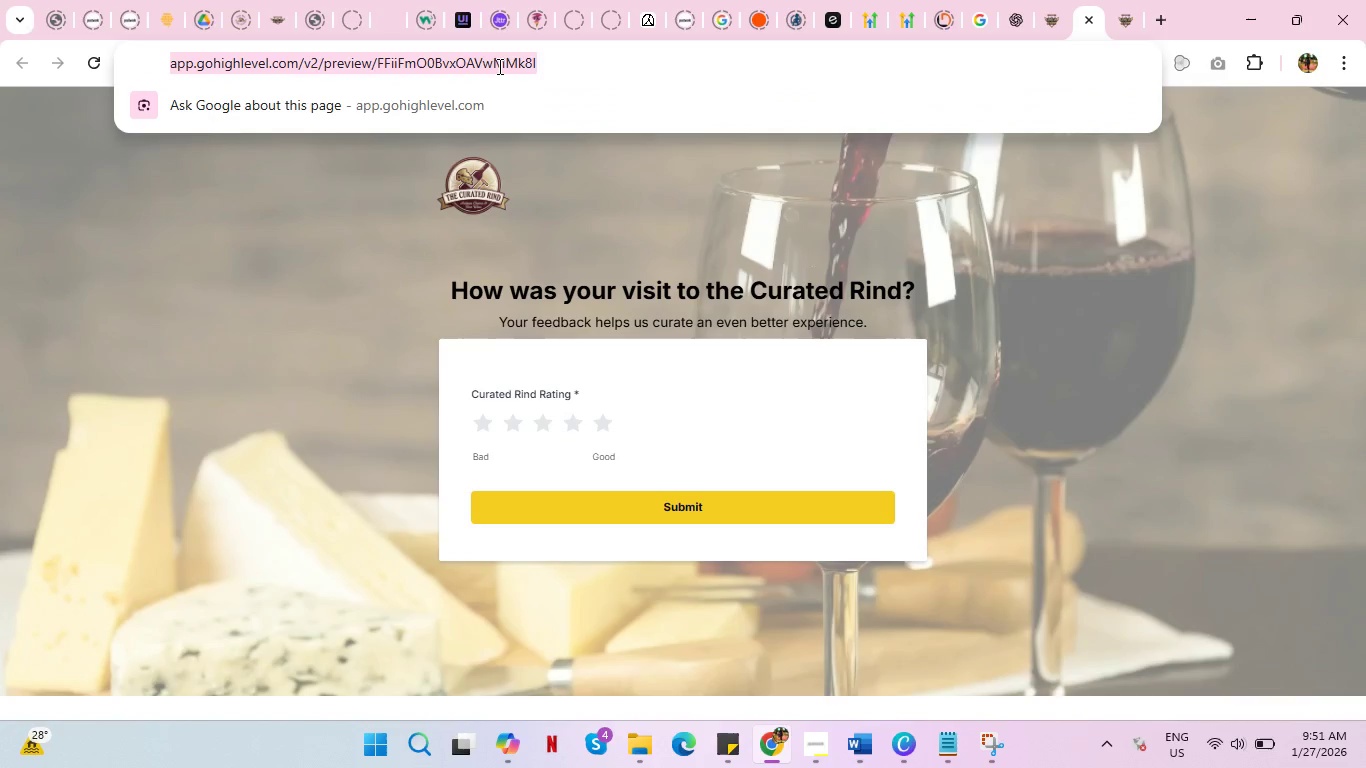 
key(Control+C)
 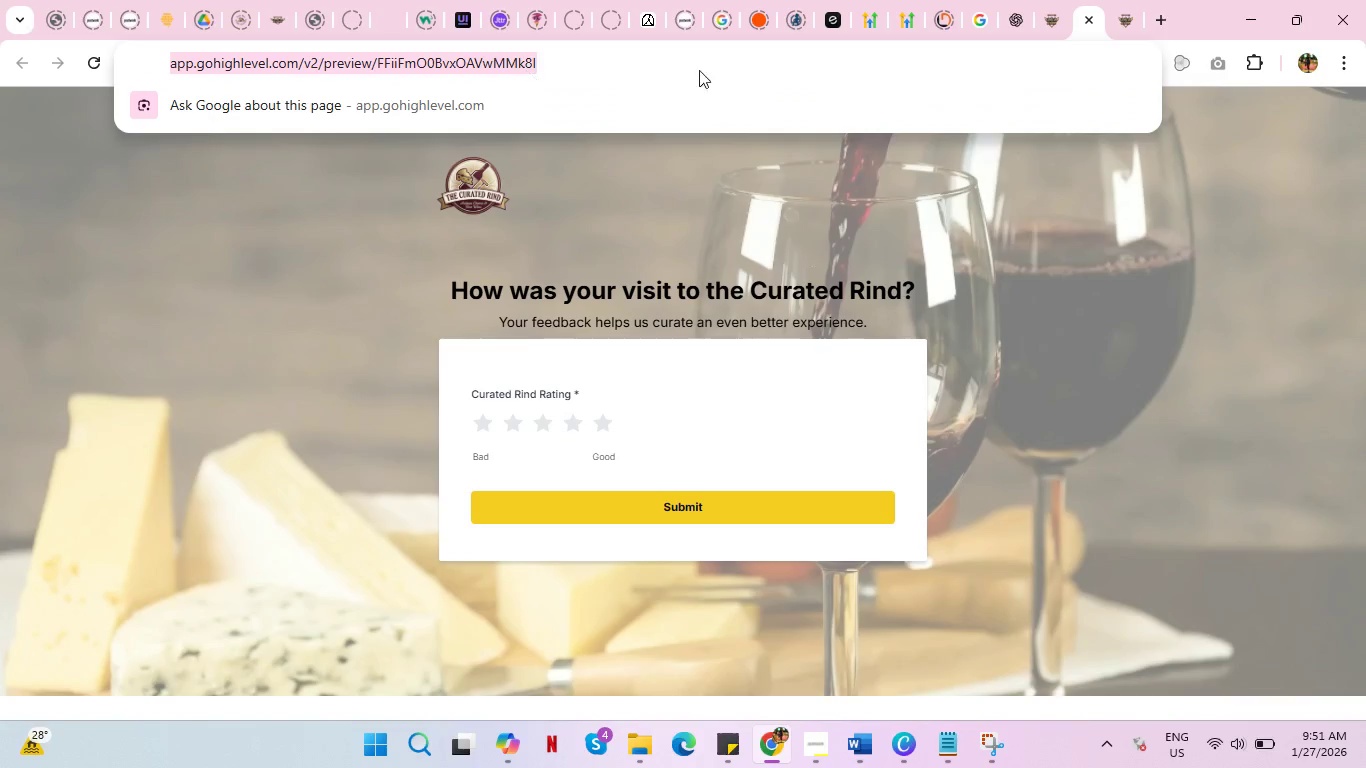 
key(Control+C)
 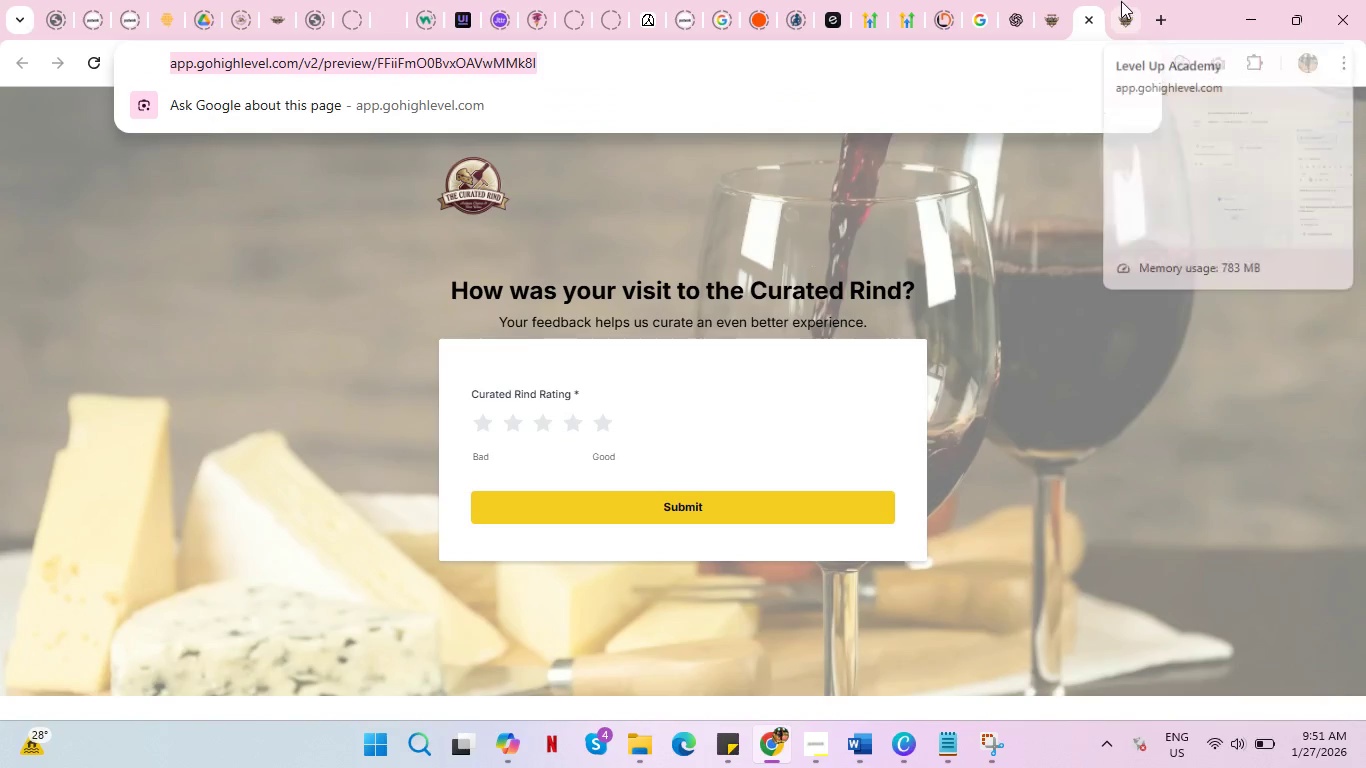 
left_click([1123, 3])
 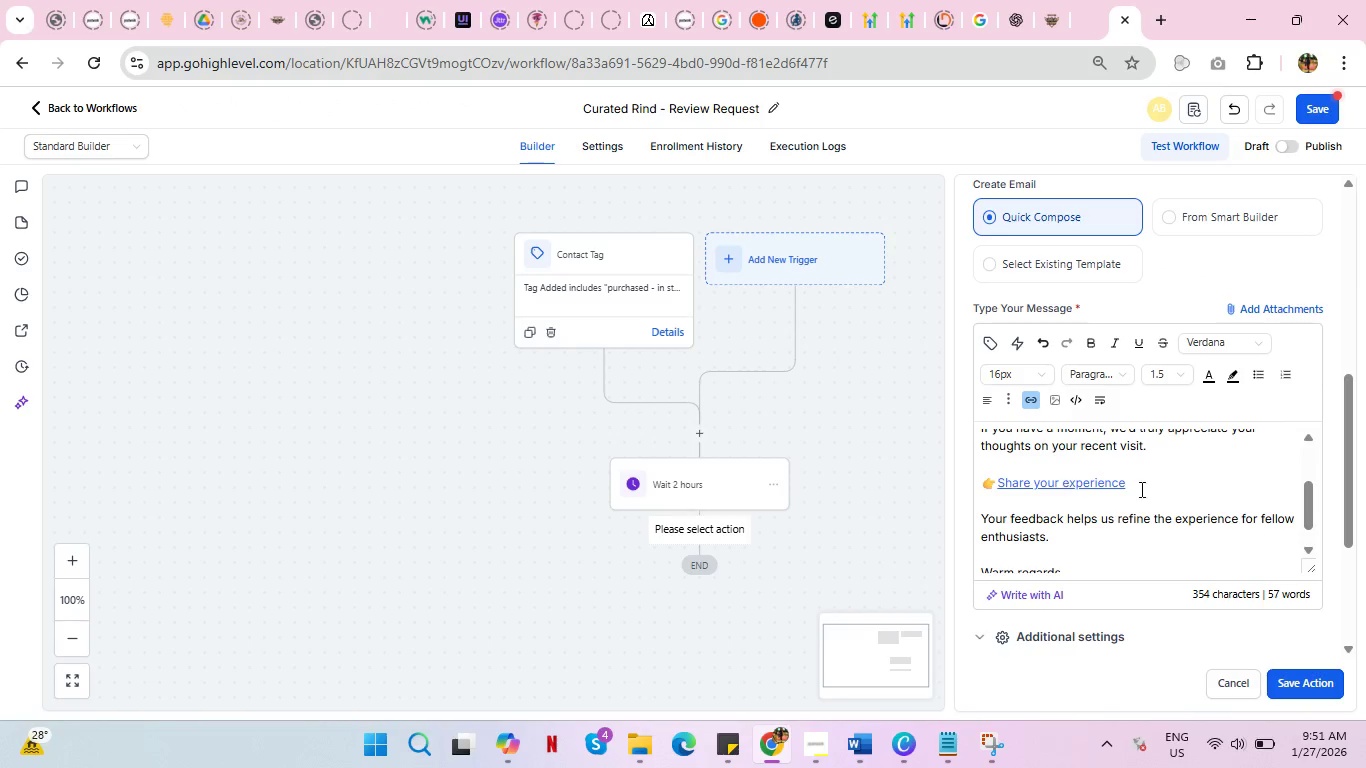 
left_click_drag(start_coordinate=[1142, 485], to_coordinate=[997, 484])
 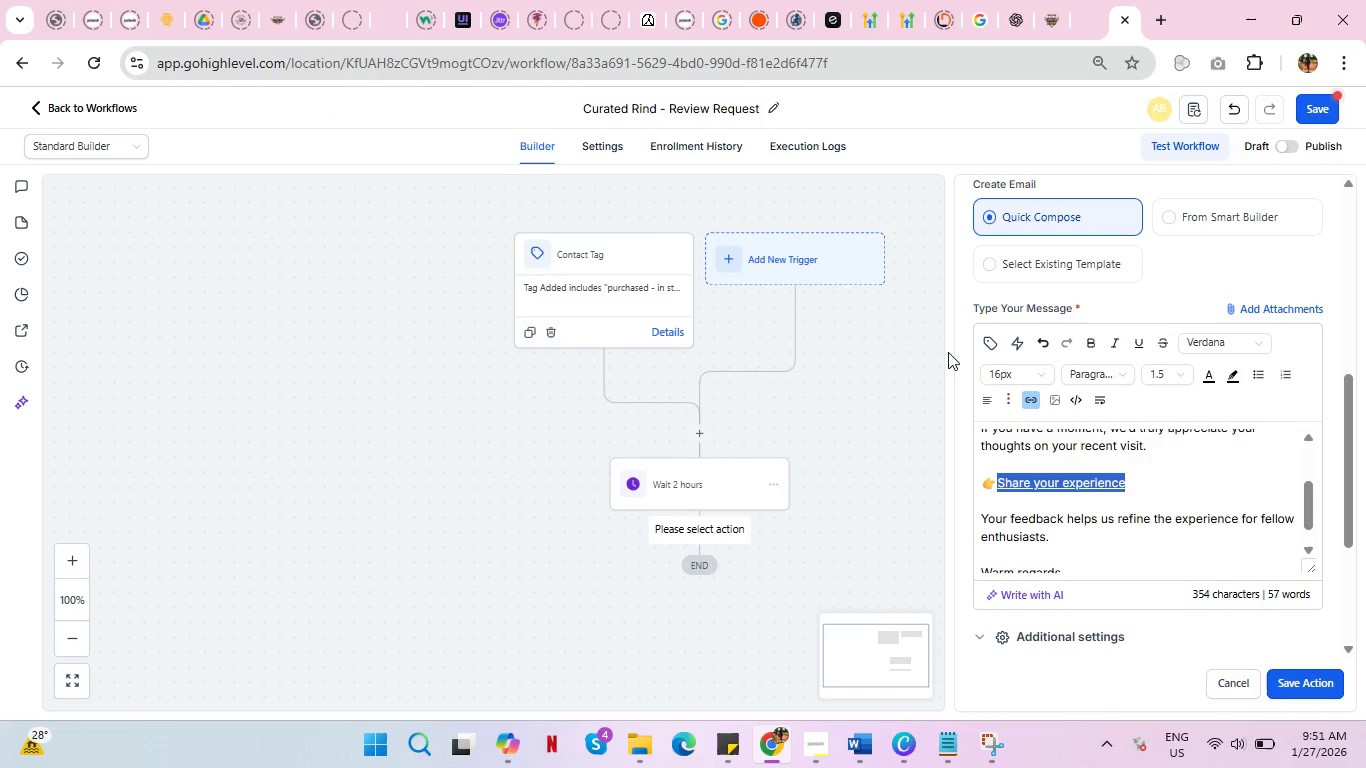 
left_click([1030, 399])
 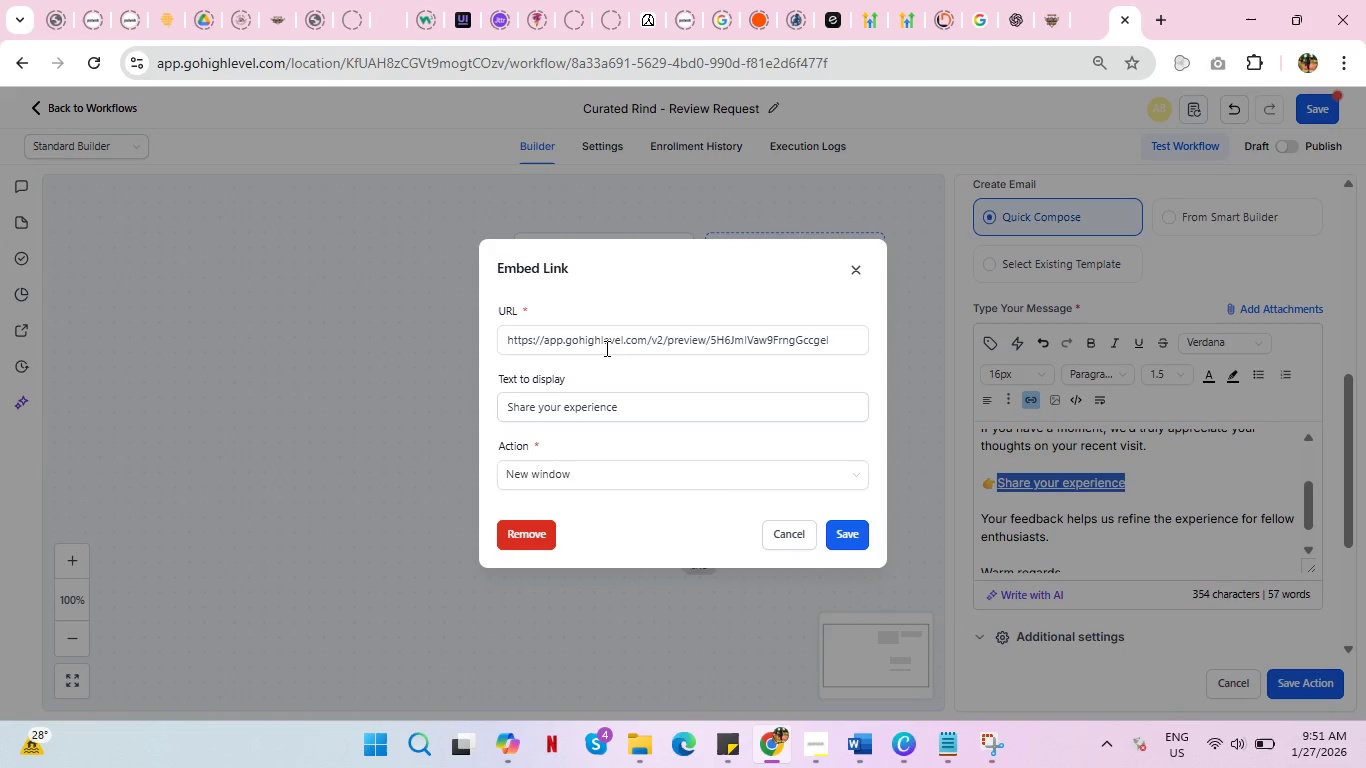 
double_click([610, 341])
 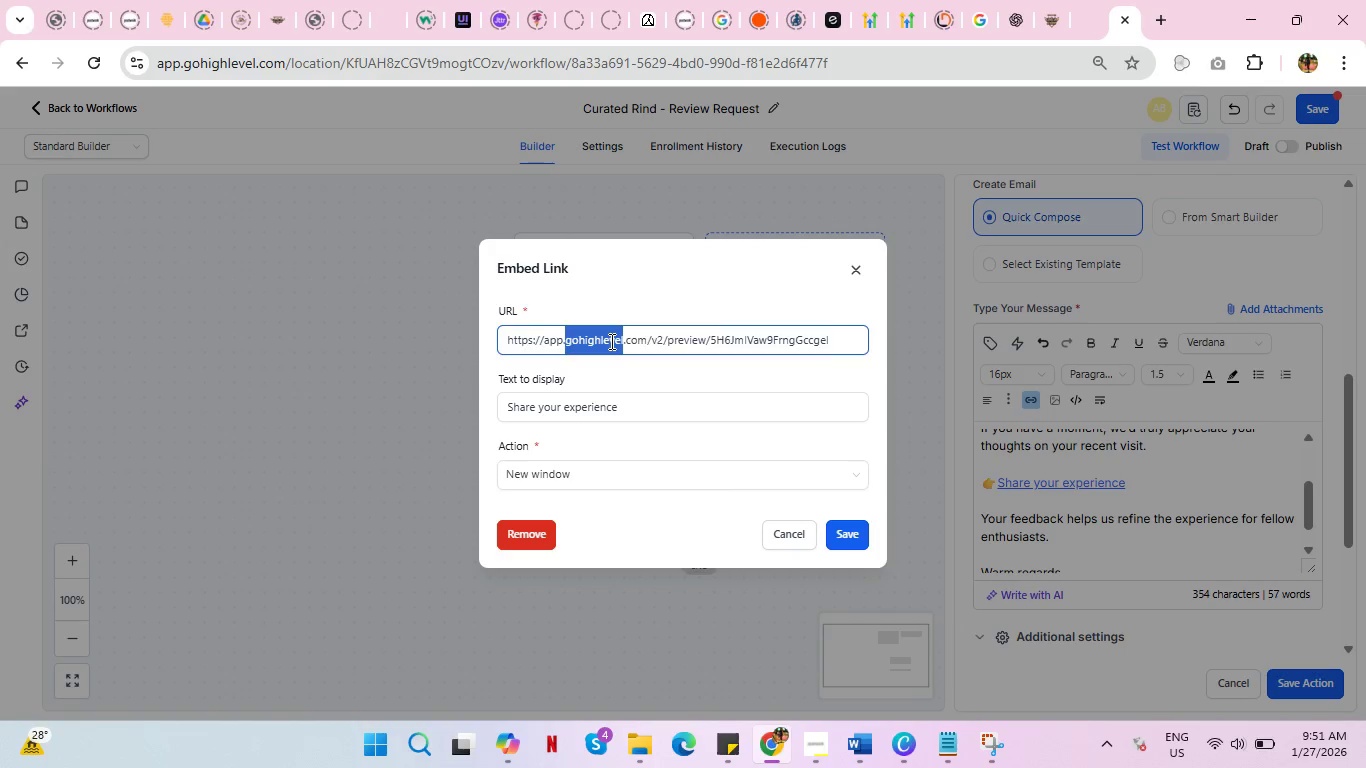 
triple_click([610, 341])
 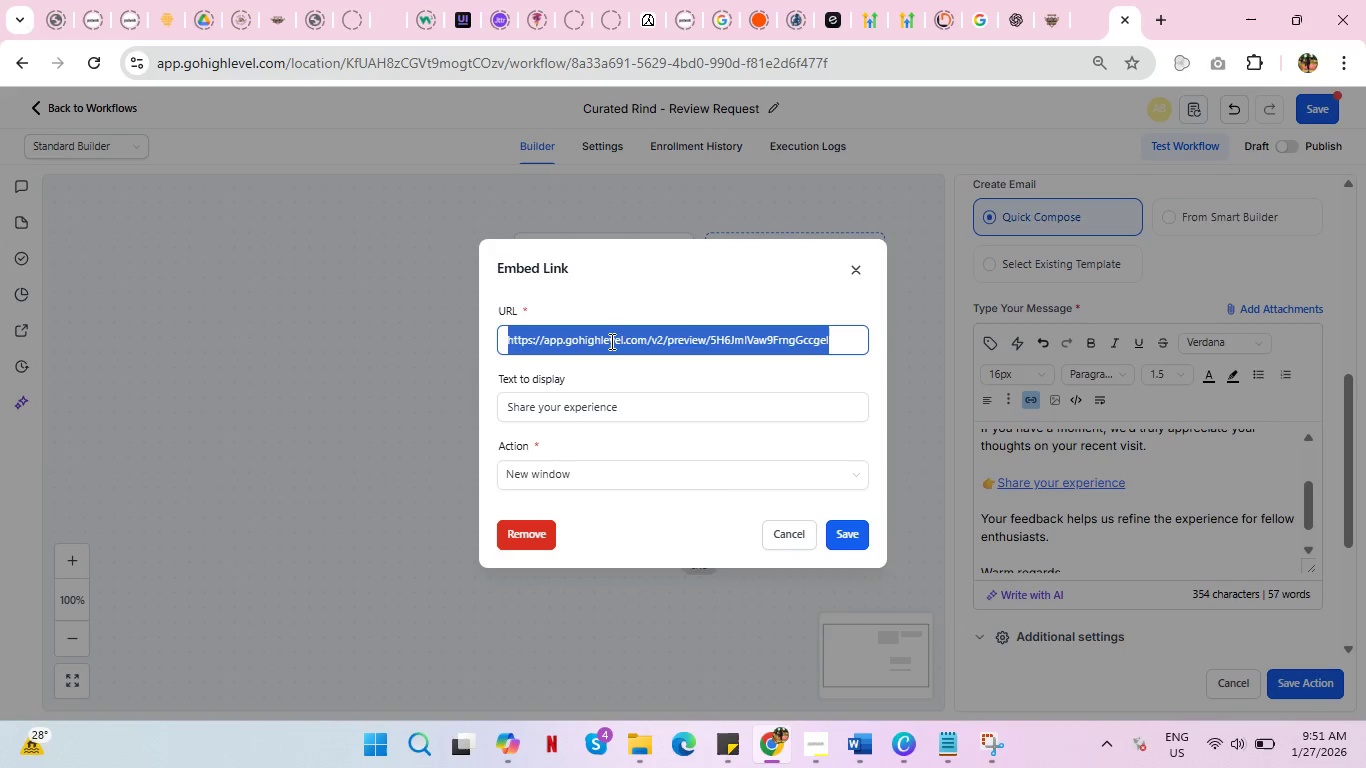 
key(Control+V)
 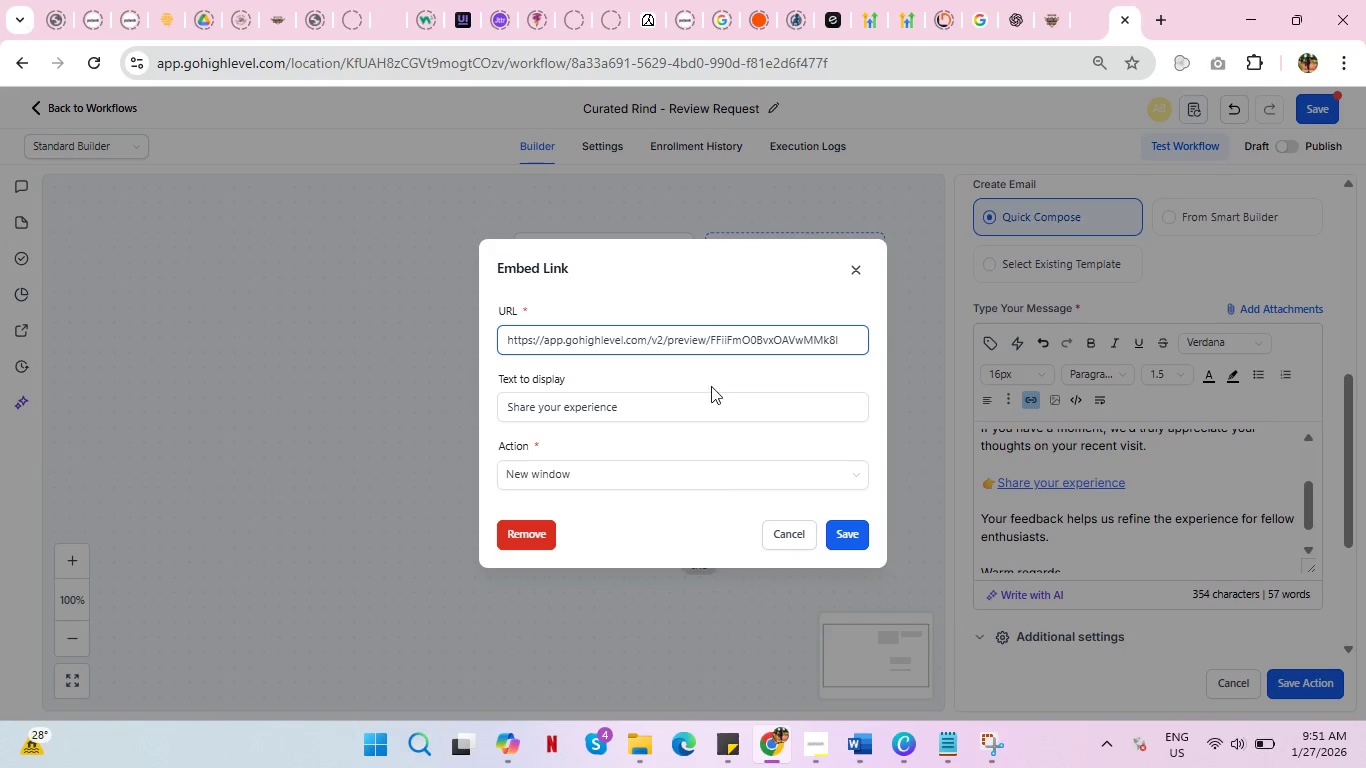 
left_click([748, 380])
 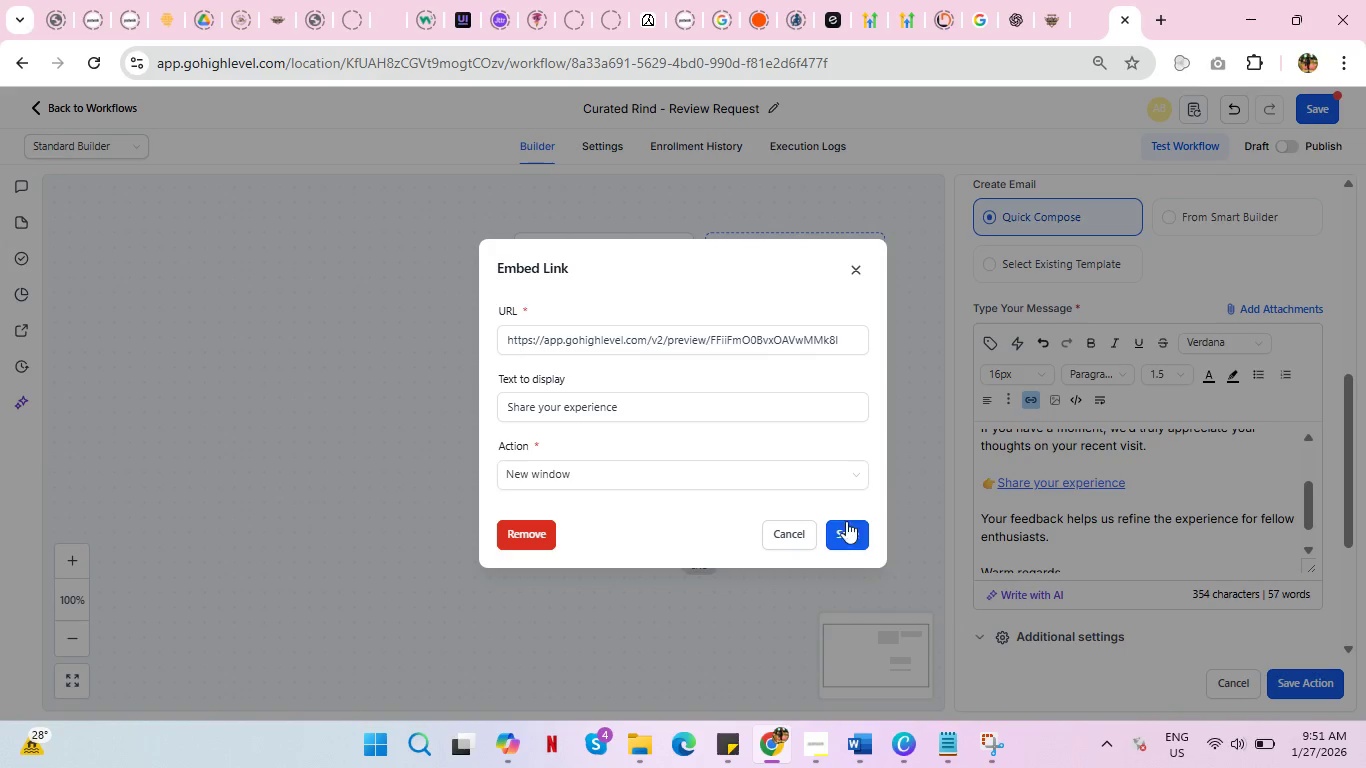 
left_click([846, 524])
 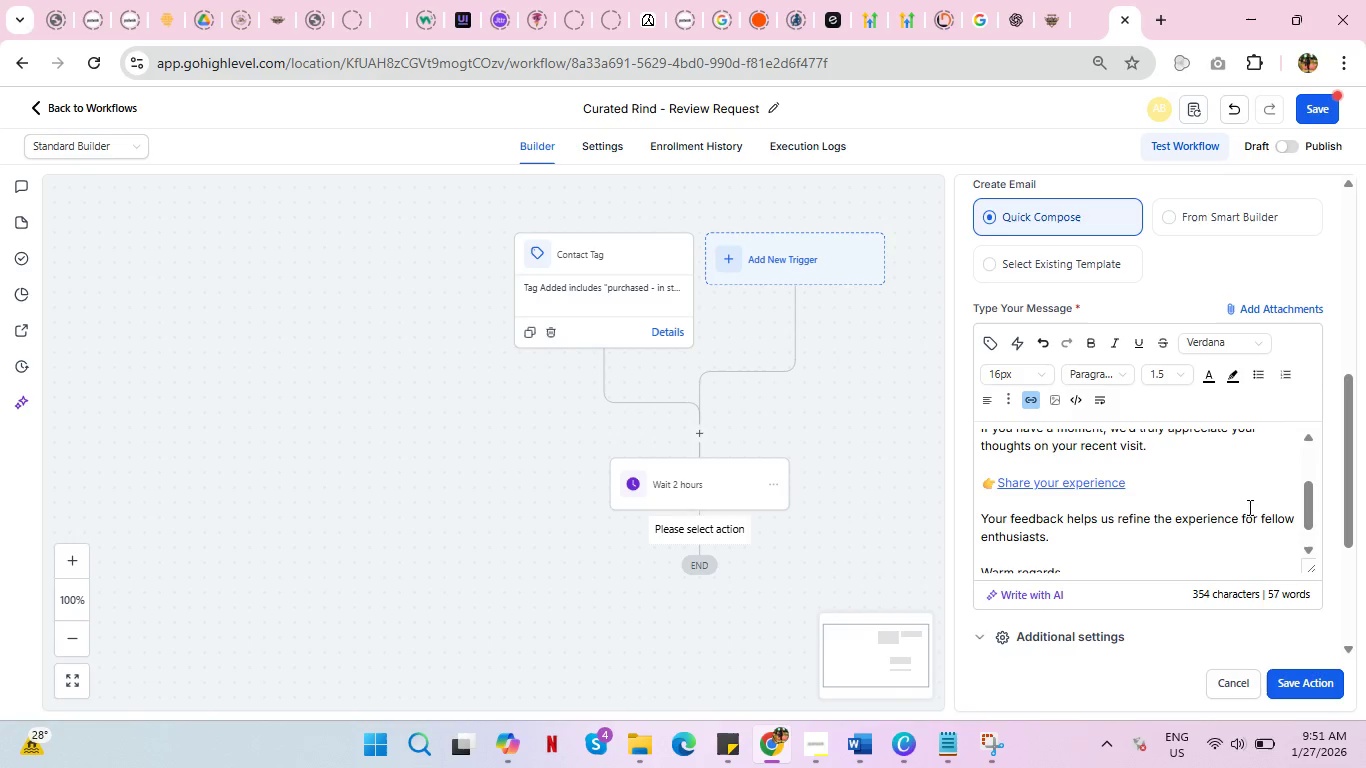 
scroll: coordinate [1191, 519], scroll_direction: down, amount: 2.0
 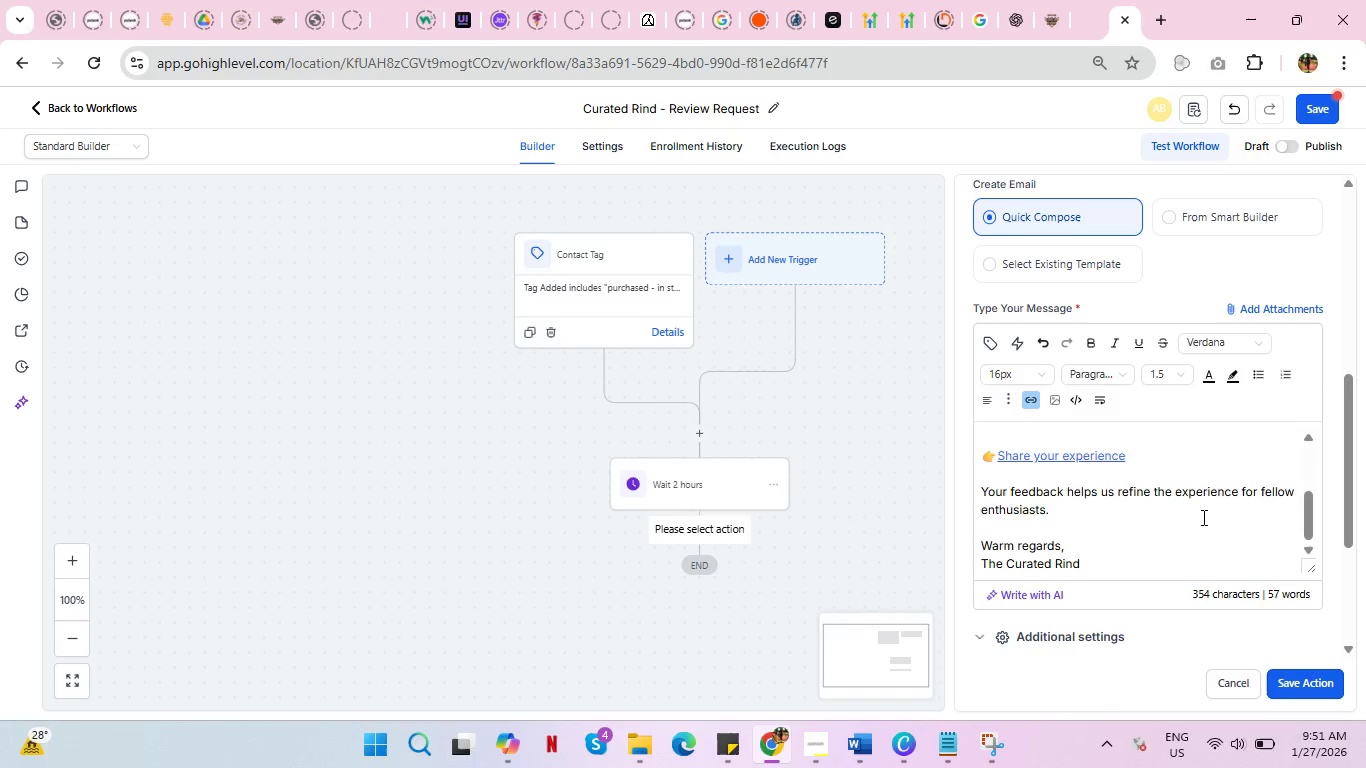 
scroll: coordinate [1204, 514], scroll_direction: up, amount: 7.0
 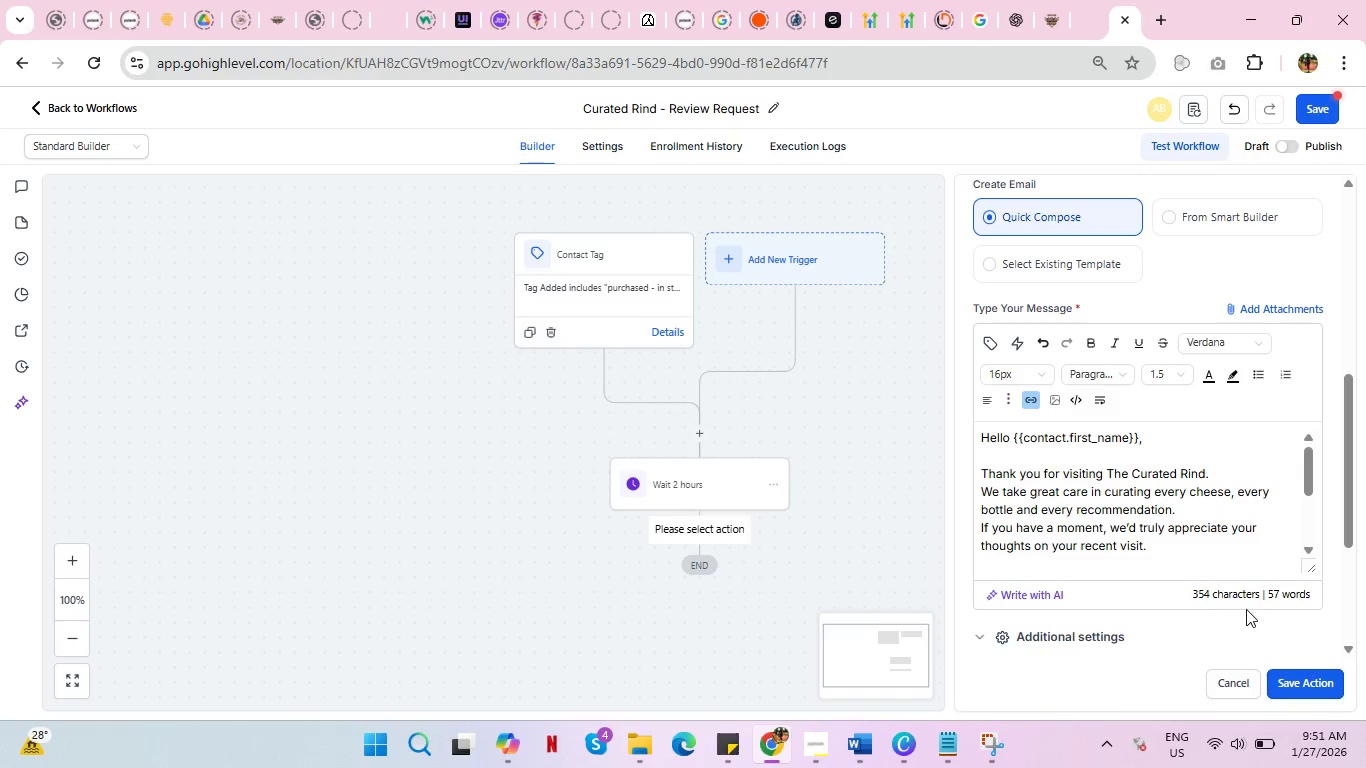 
left_click([1294, 678])
 